 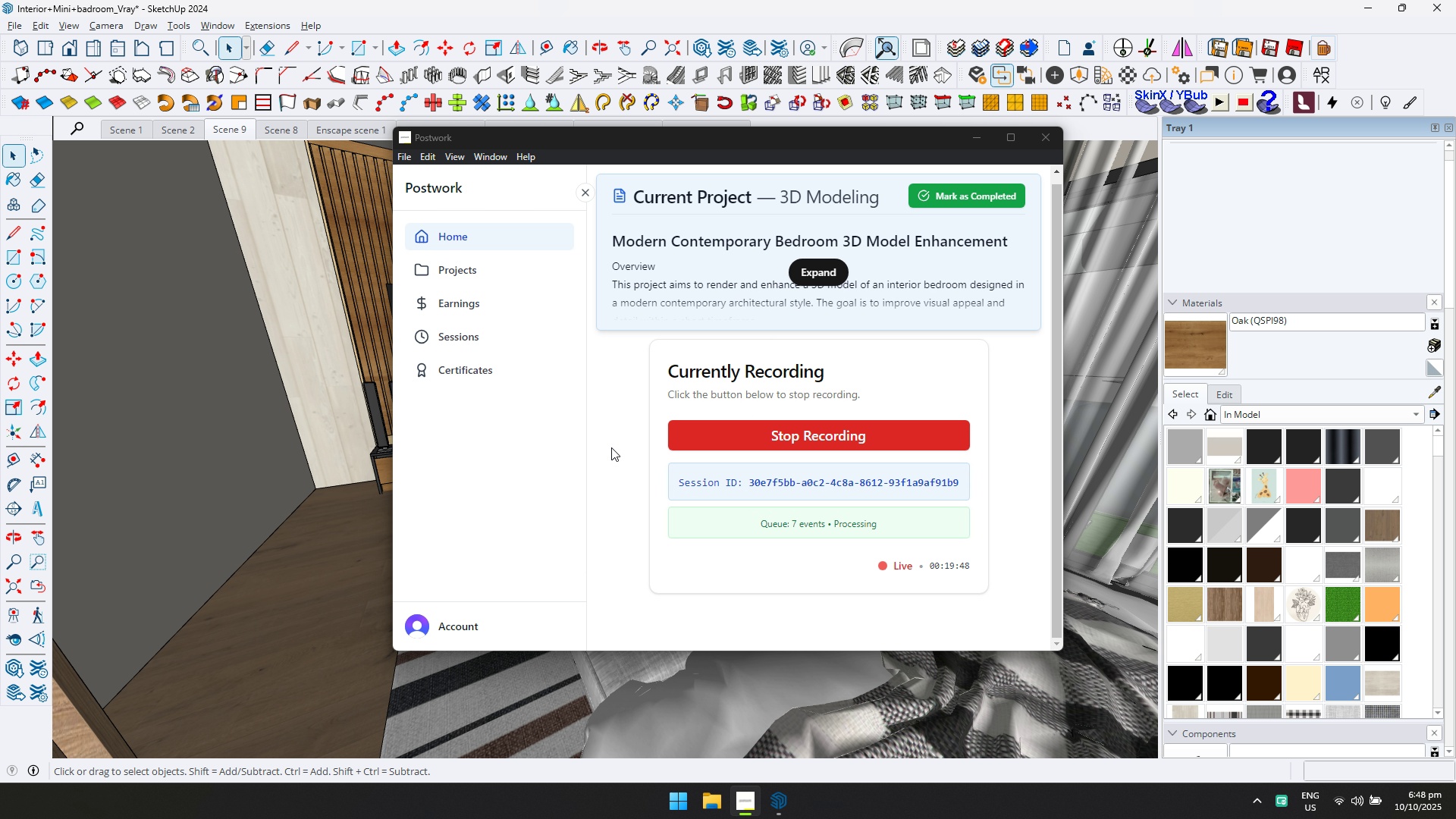 
key(Alt+Tab)
 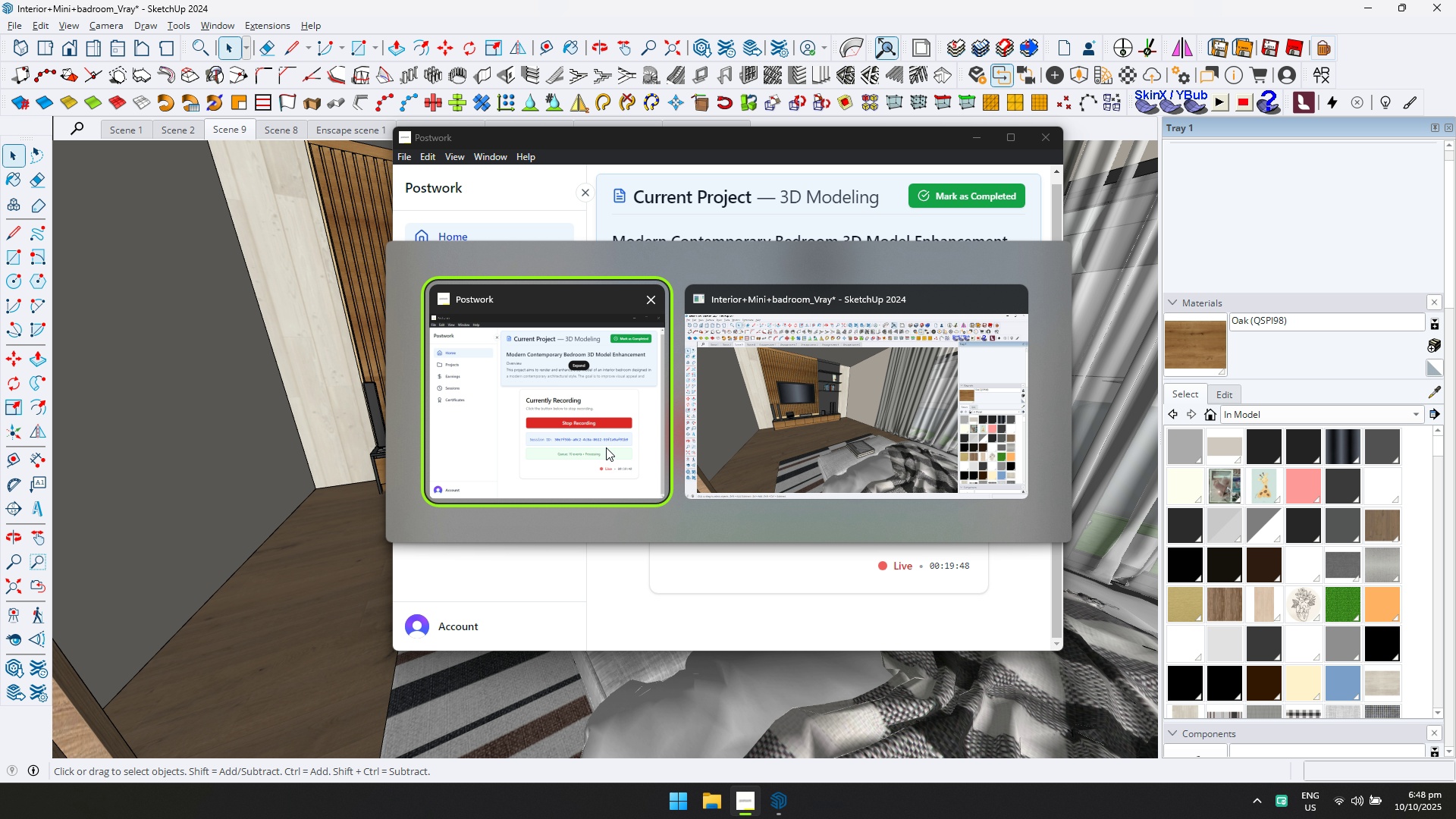 
key(Alt+Tab)
 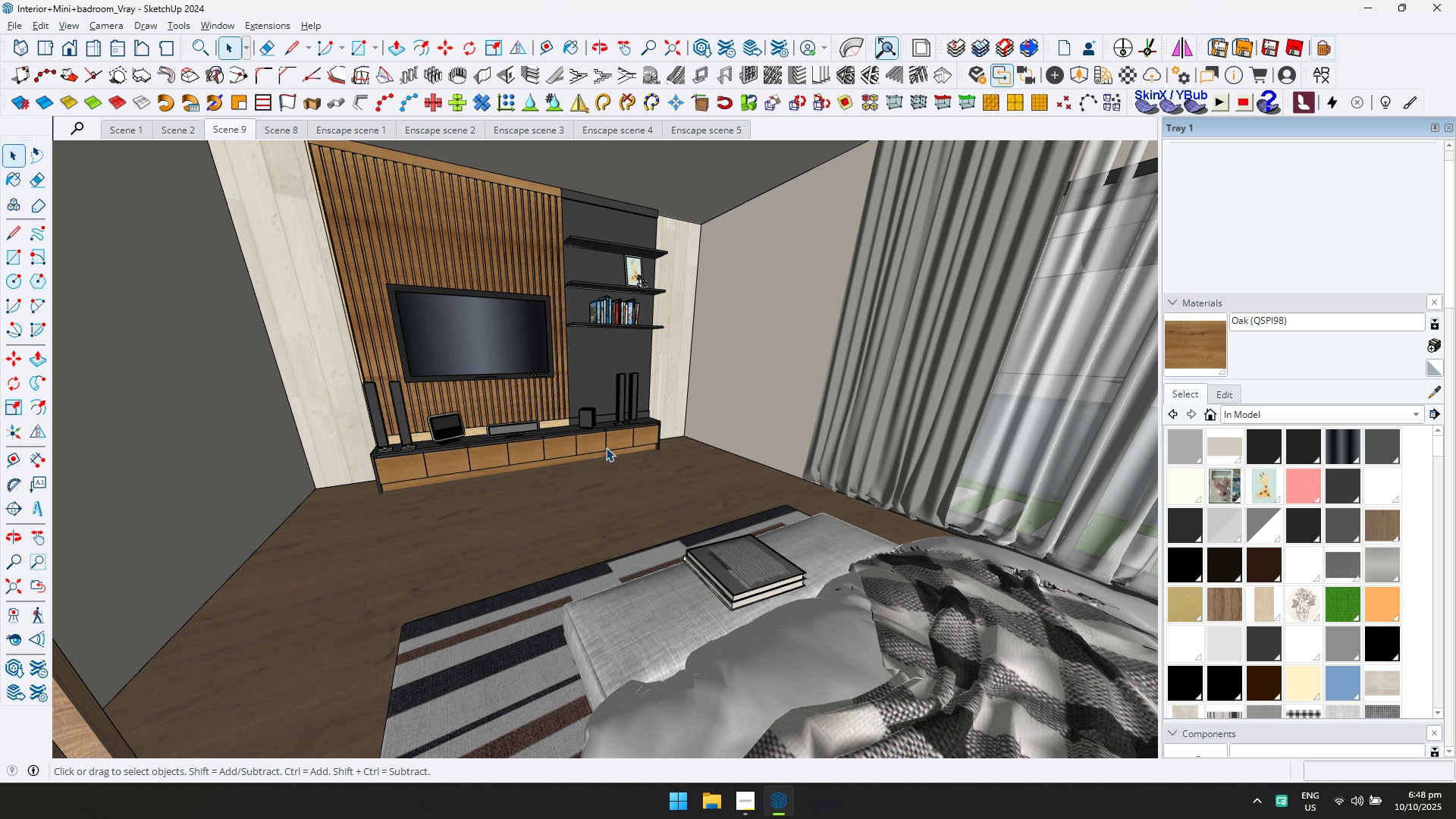 
wait(20.24)
 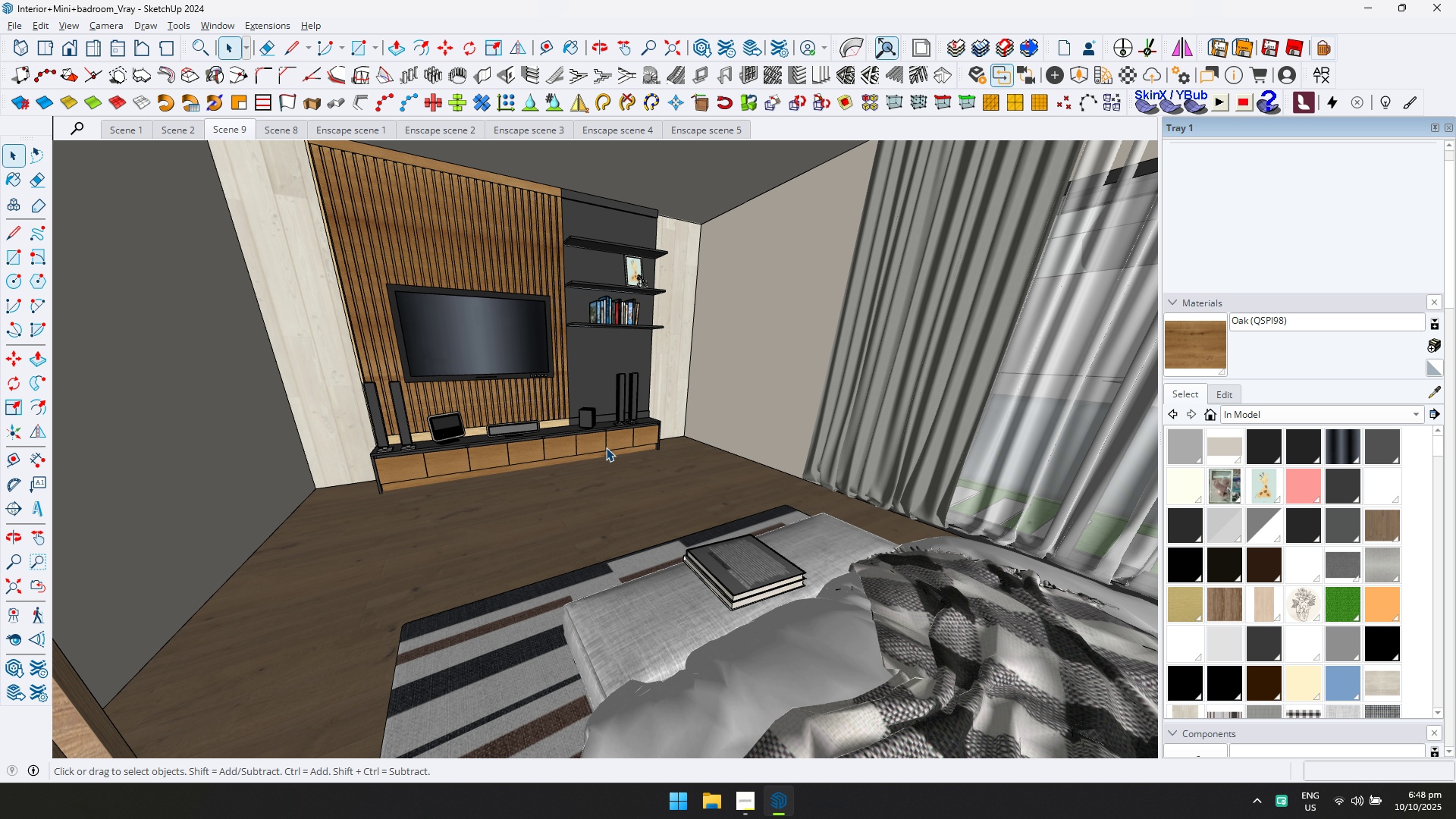 
left_click([206, 20])
 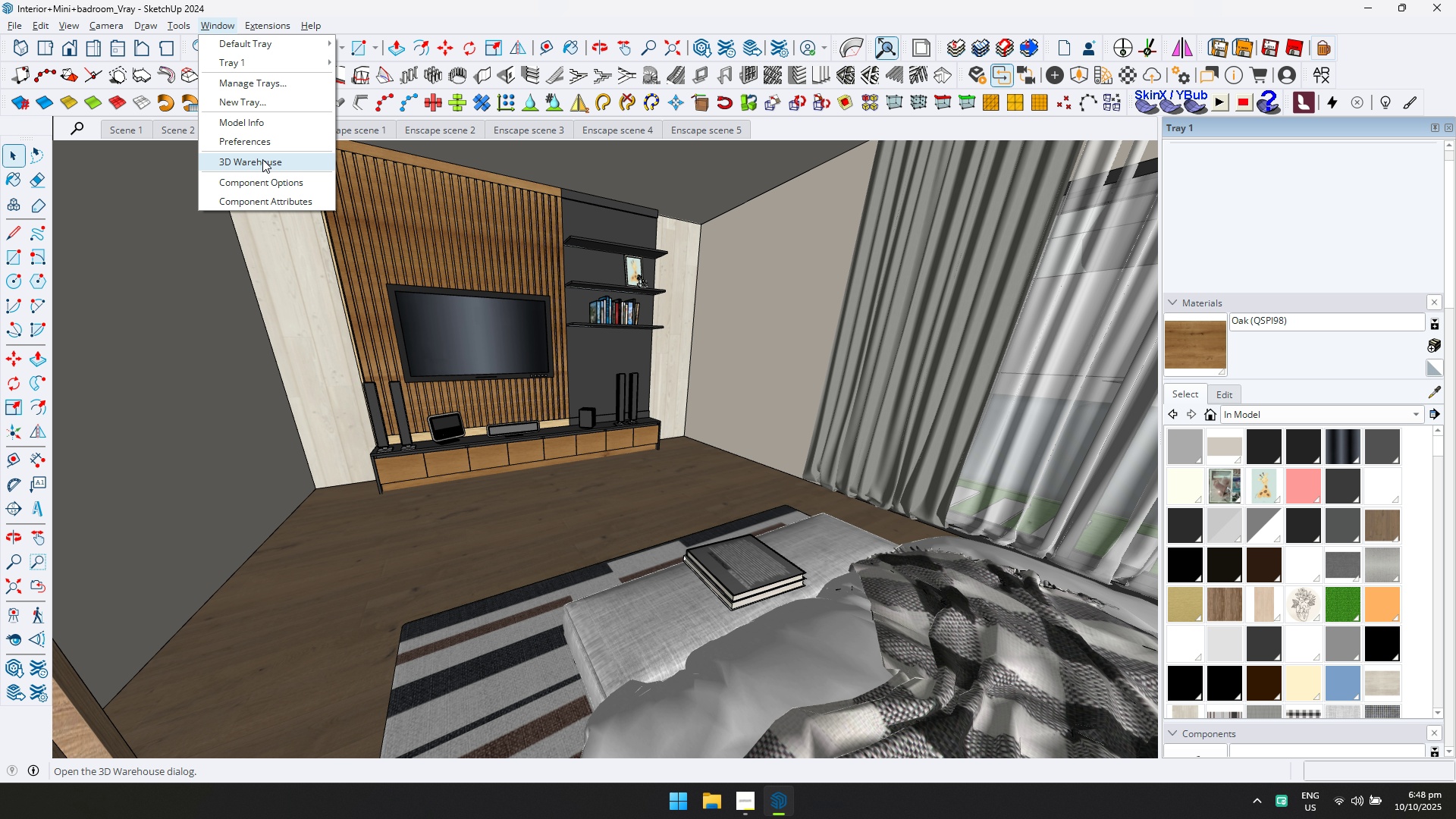 
left_click([262, 160])
 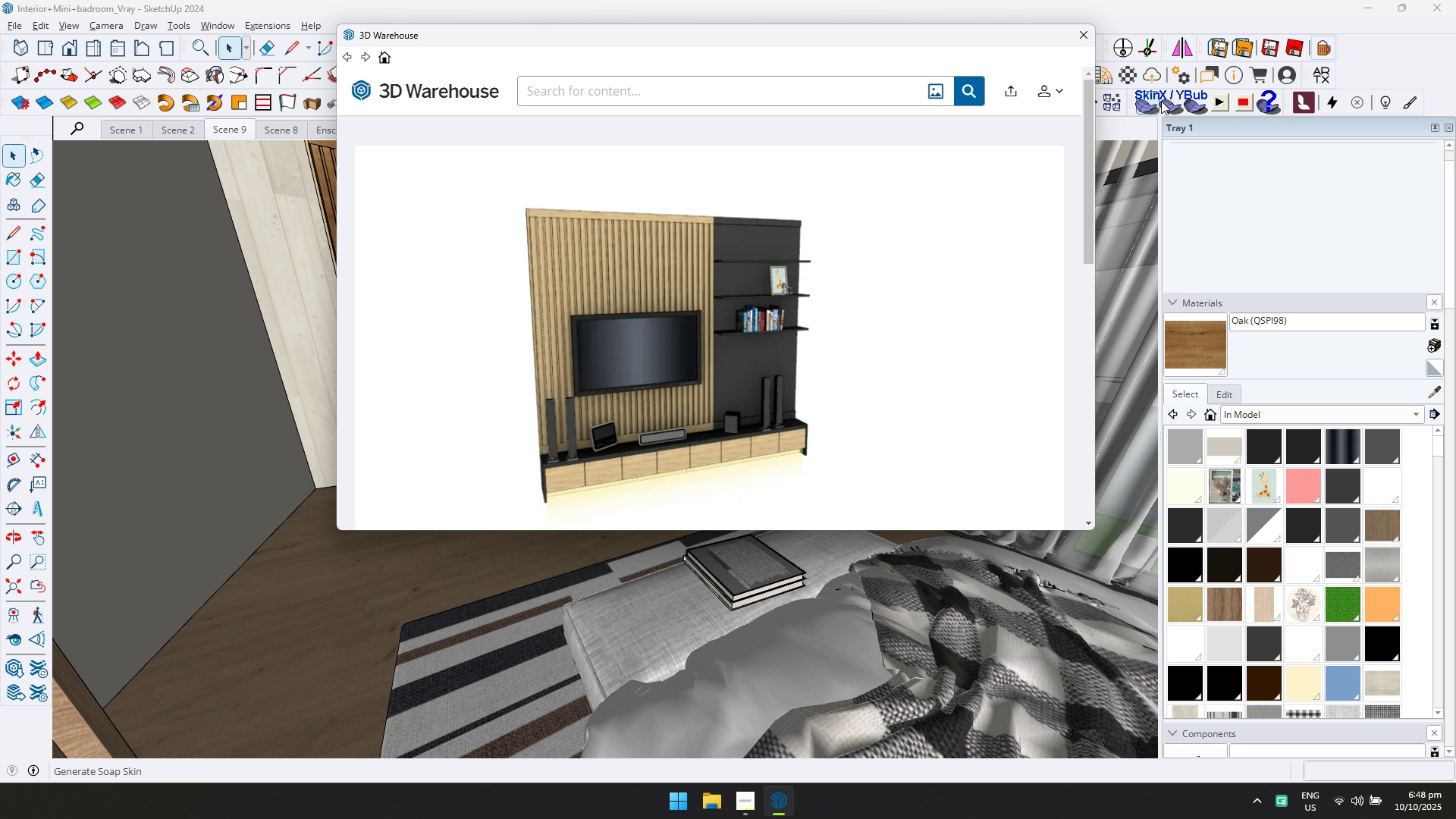 
left_click([1083, 36])
 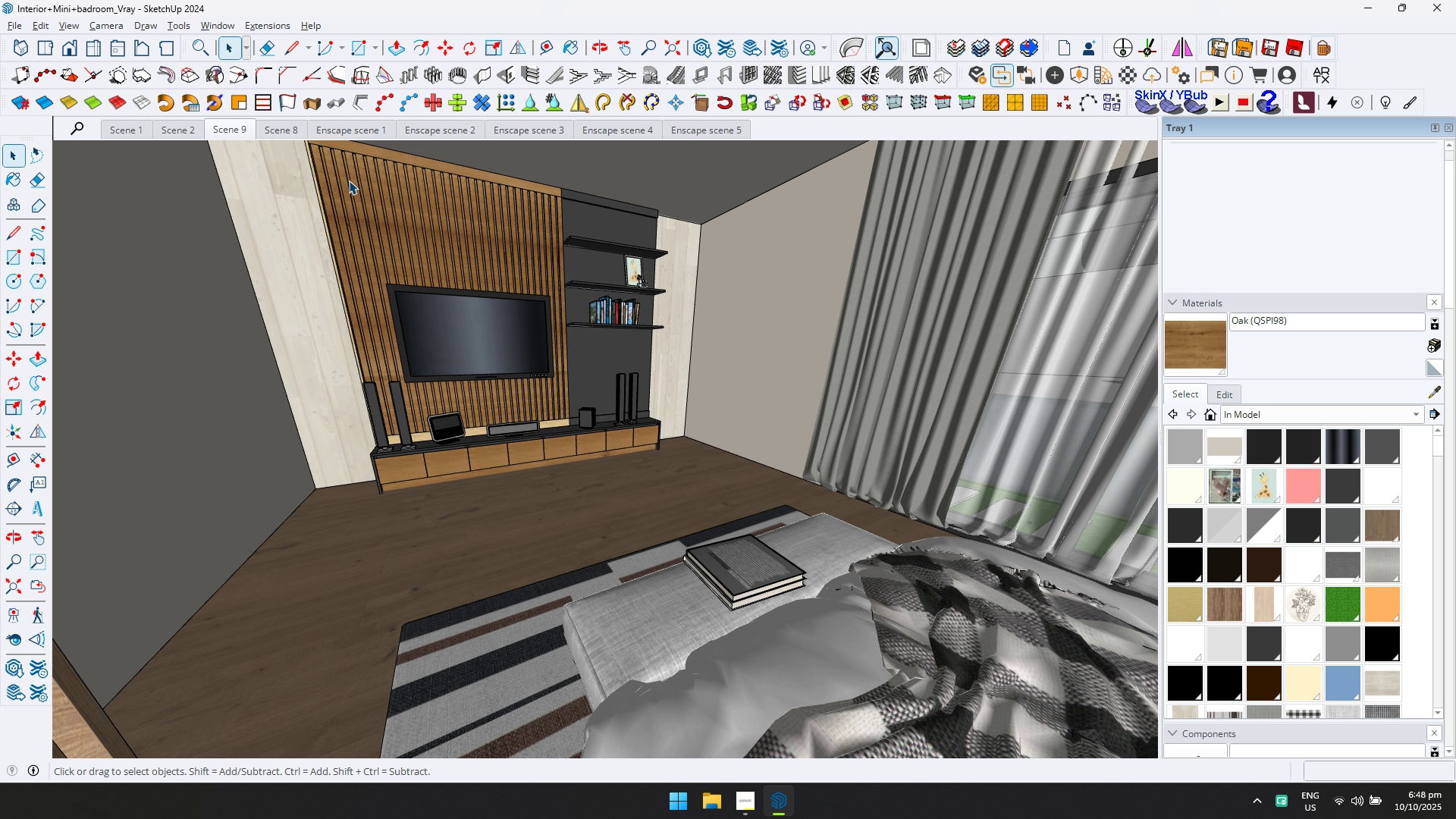 
scroll: coordinate [334, 255], scroll_direction: up, amount: 20.0
 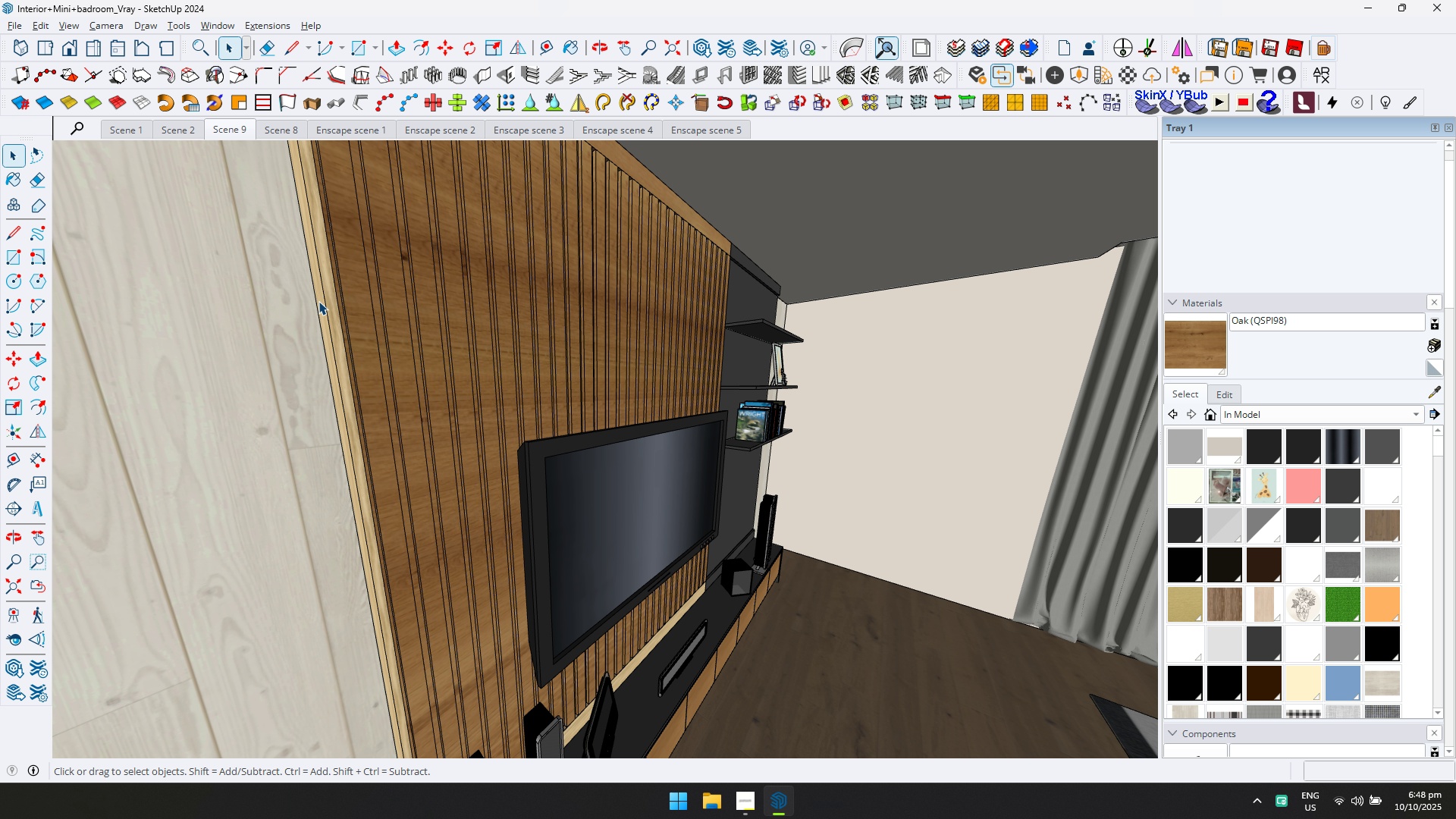 
double_click([321, 299])
 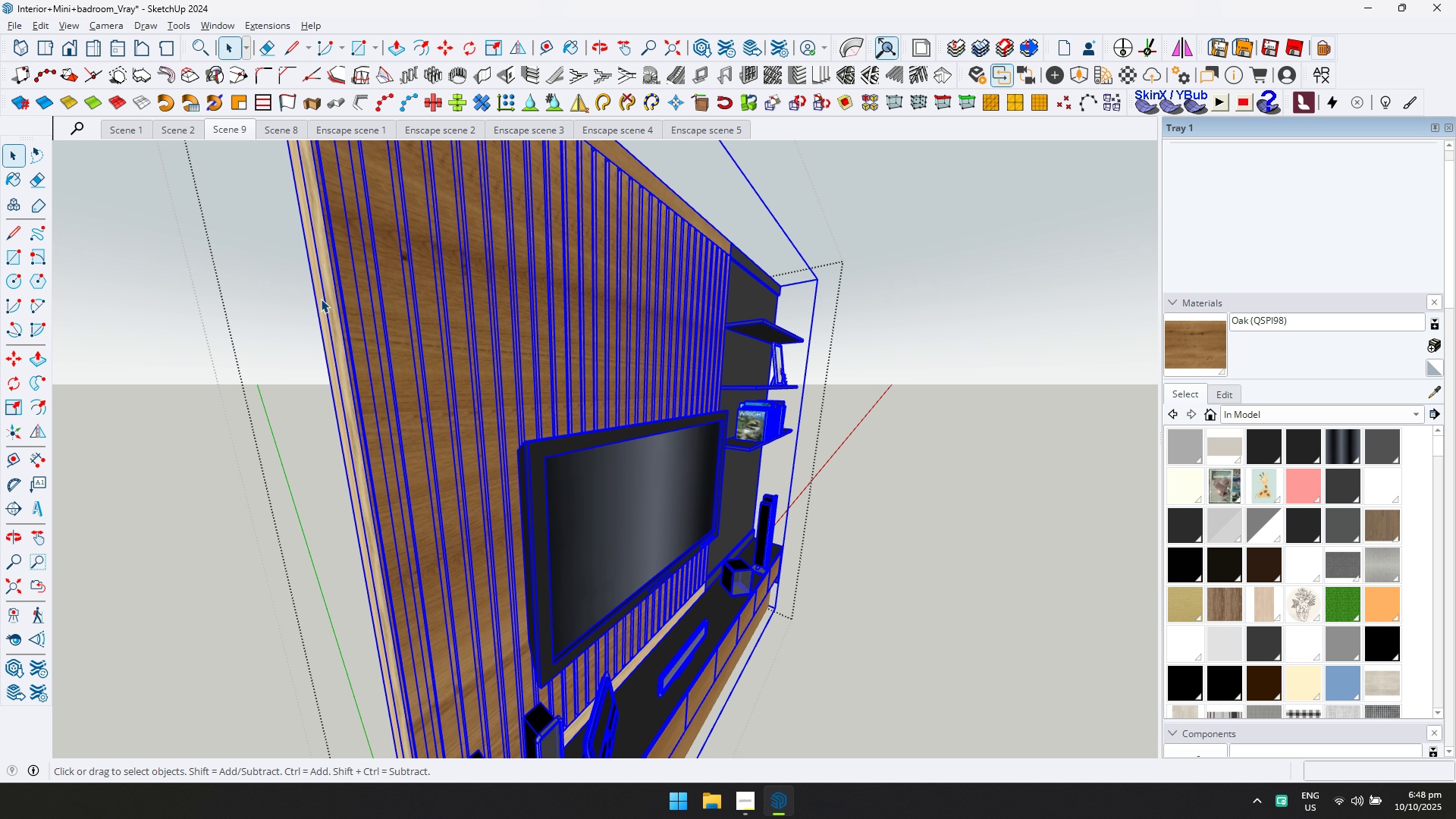 
triple_click([321, 299])
 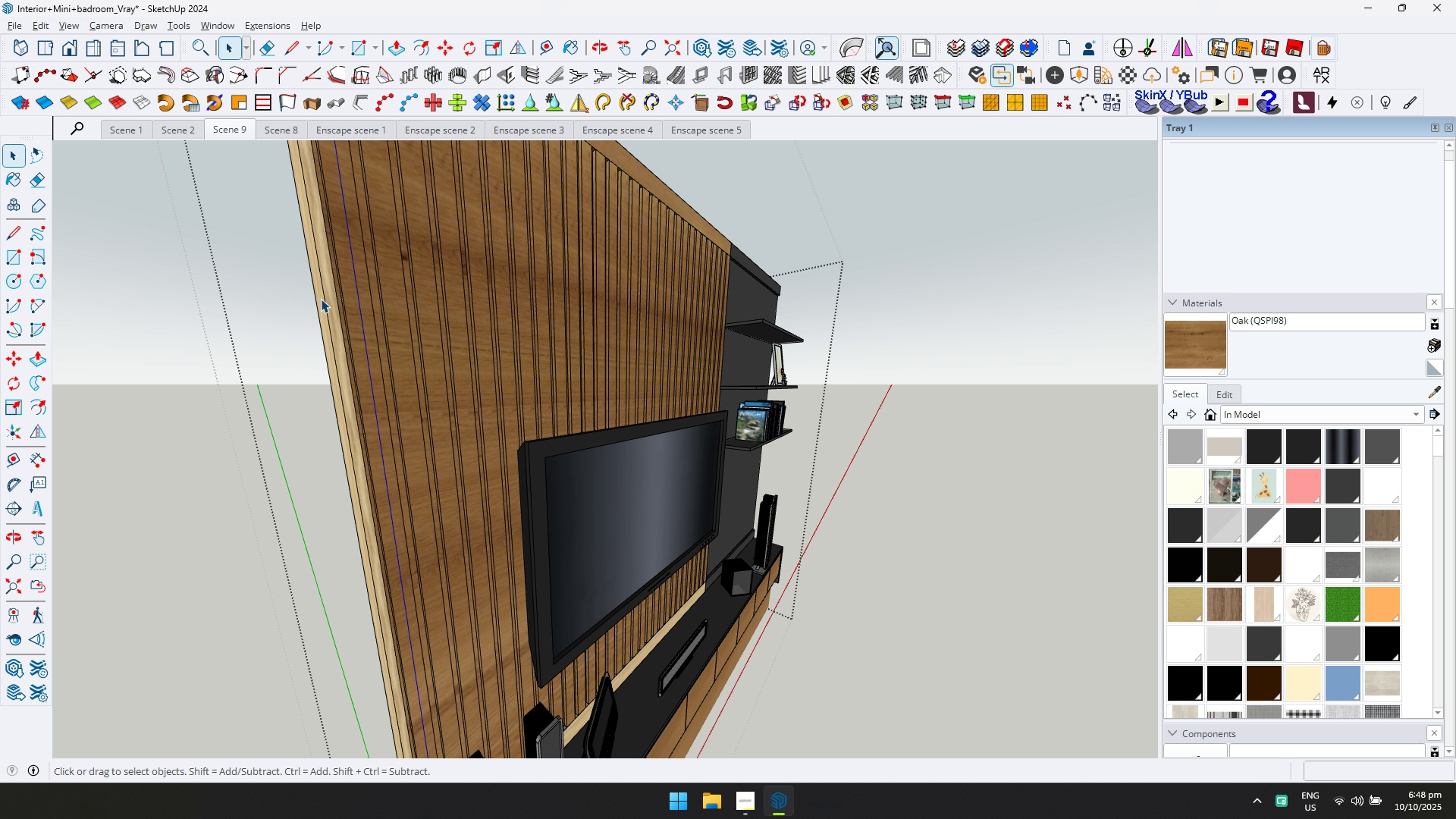 
triple_click([321, 299])
 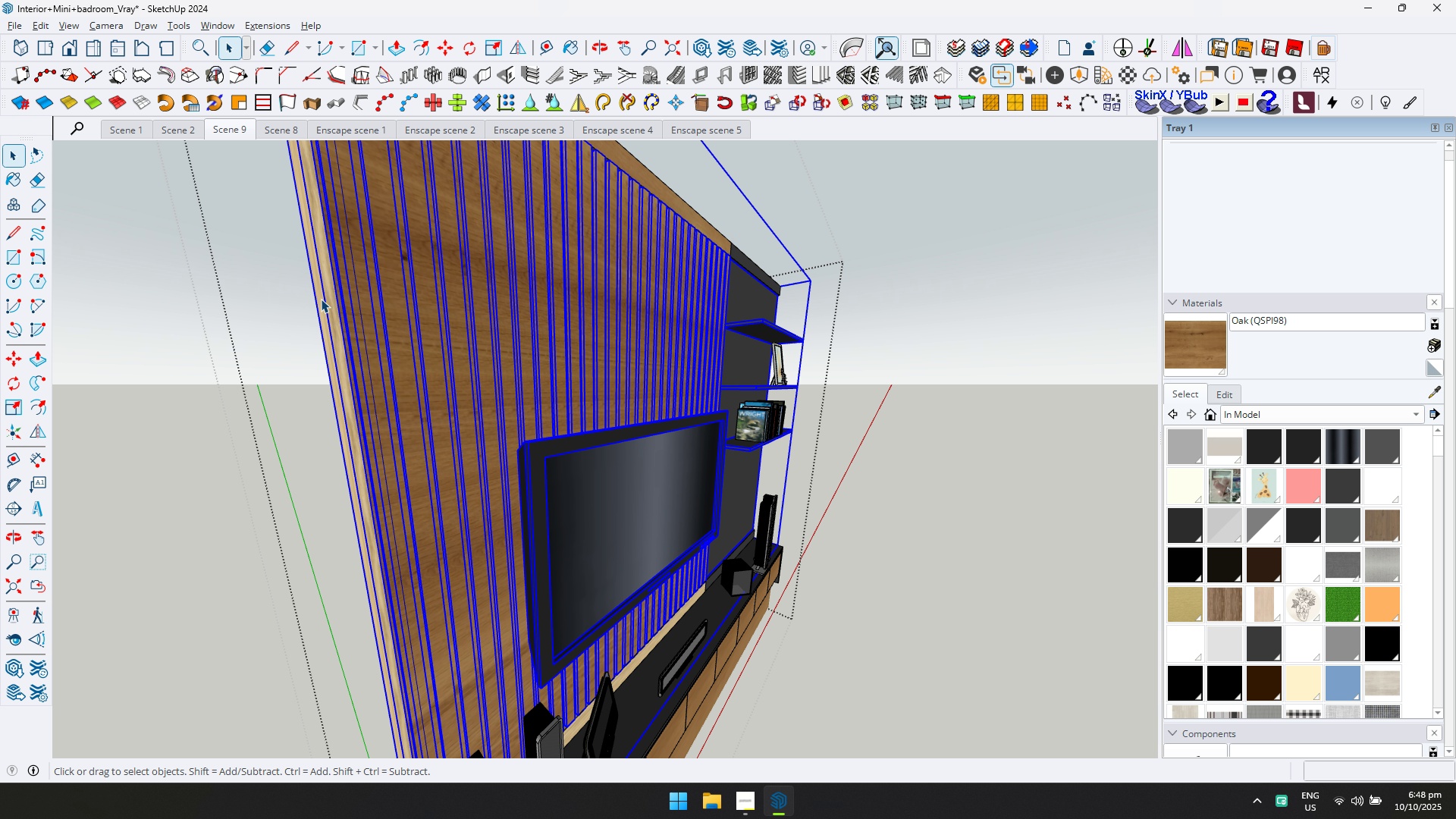 
triple_click([321, 299])
 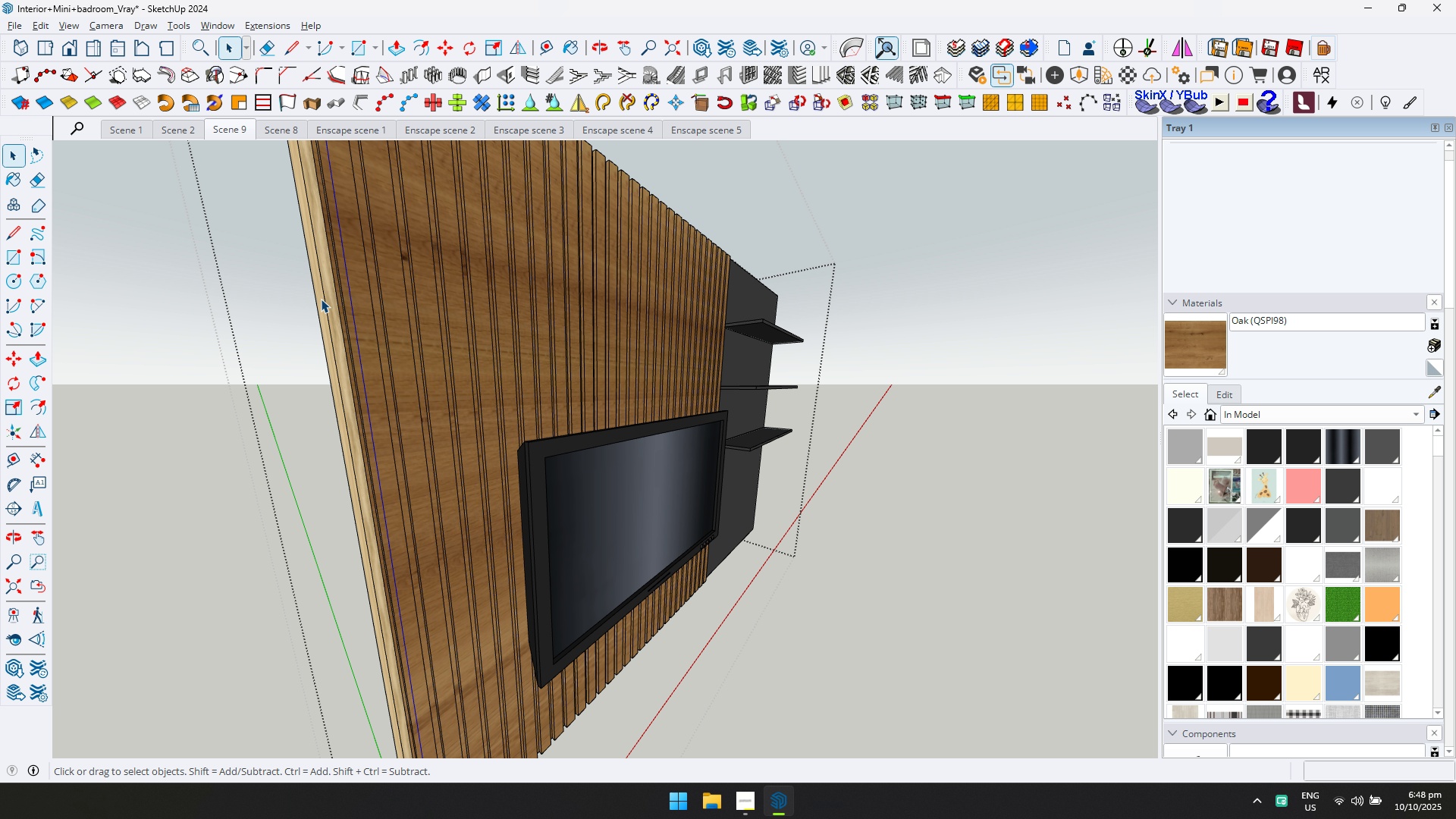 
triple_click([321, 299])
 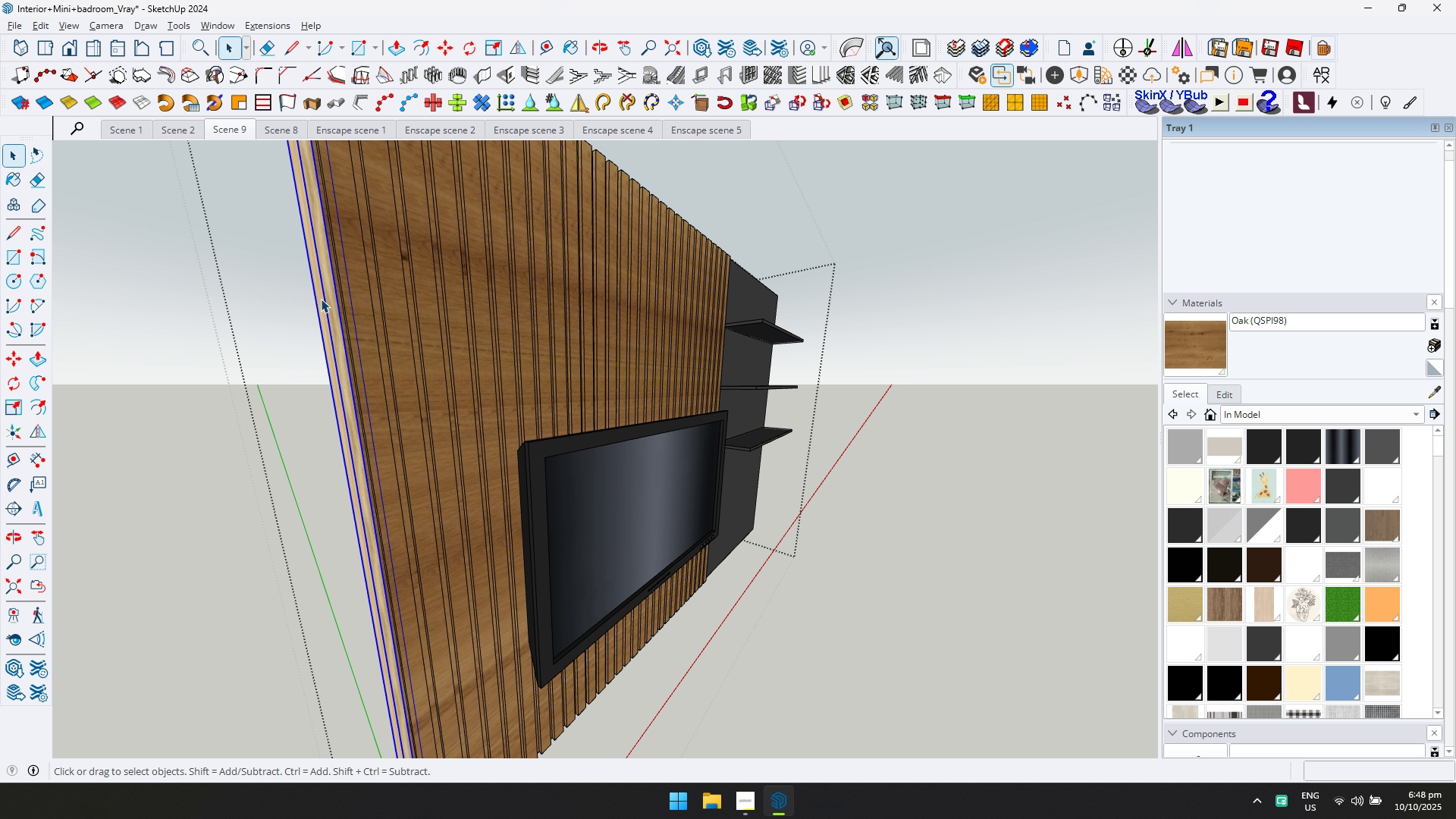 
triple_click([321, 299])
 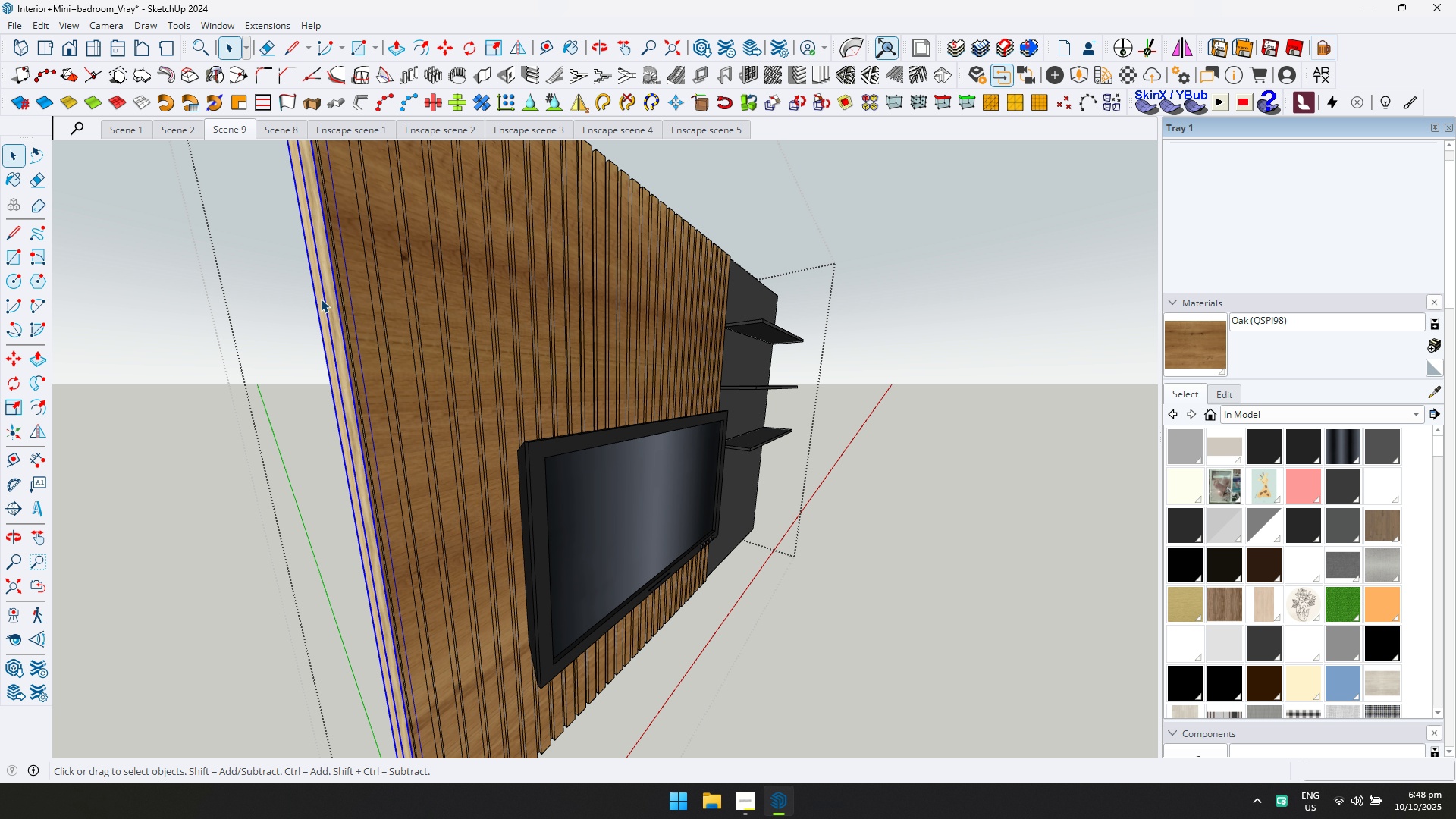 
triple_click([321, 299])
 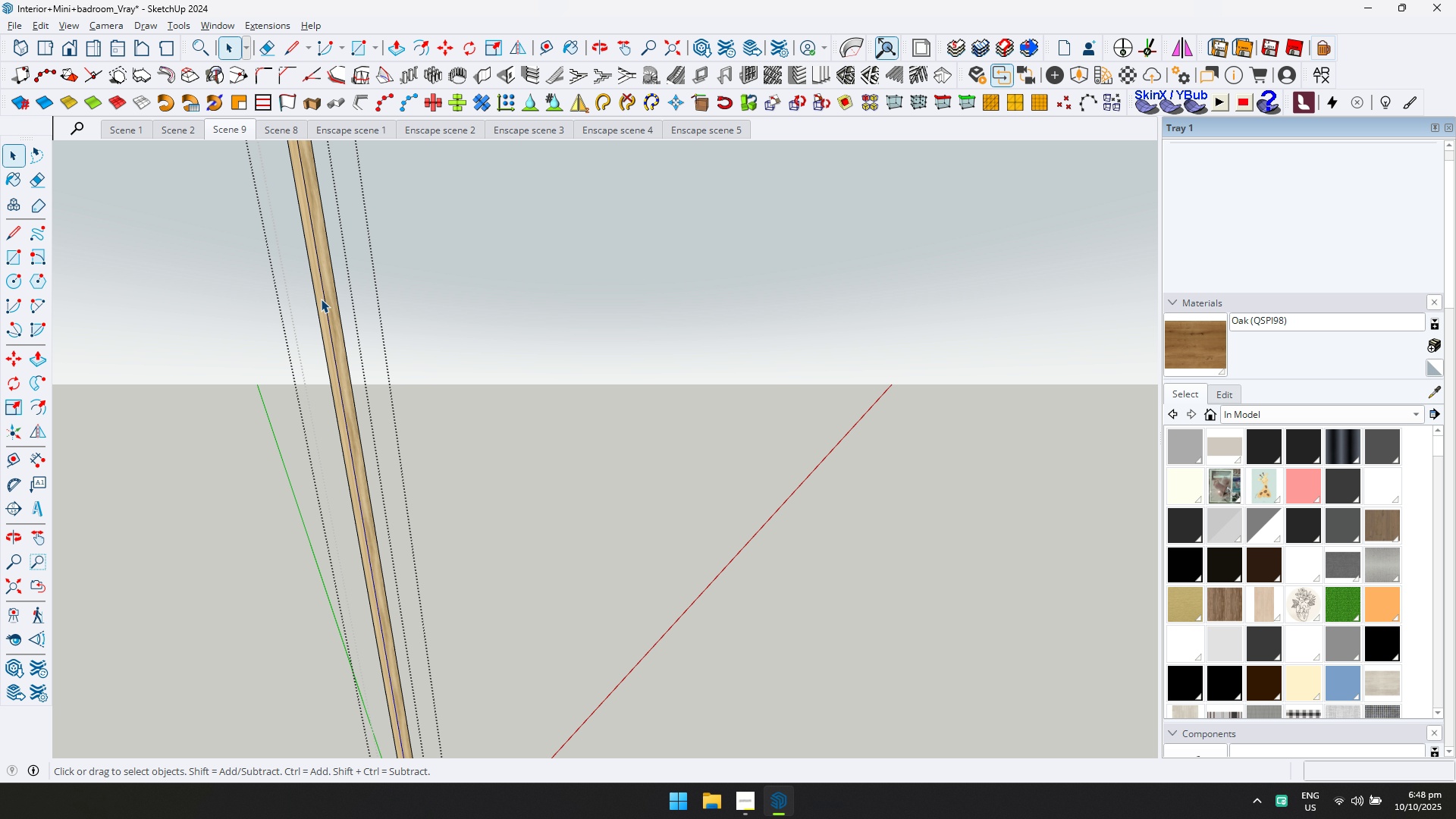 
key(Control+ControlLeft)
 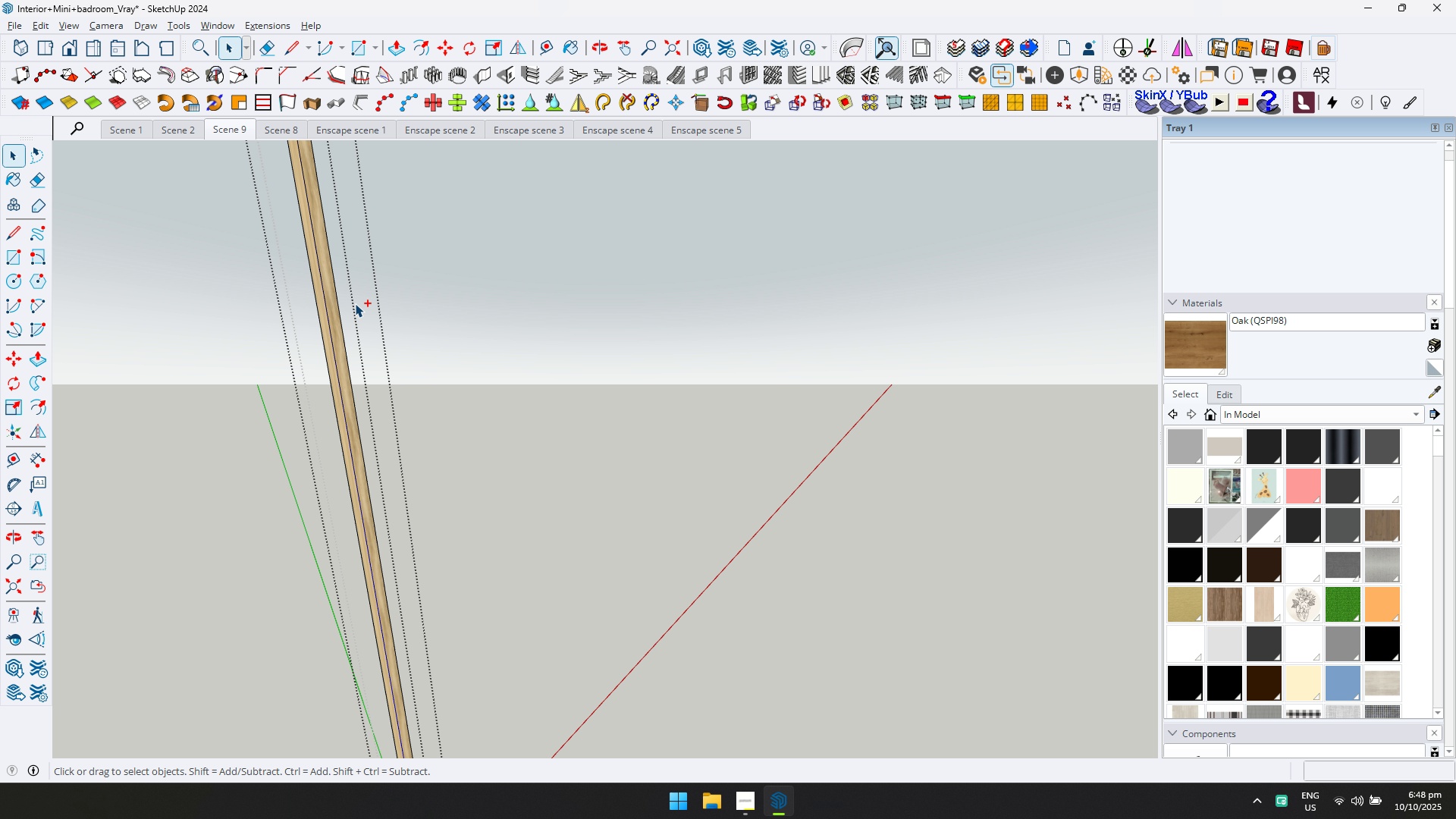 
key(Control+A)
 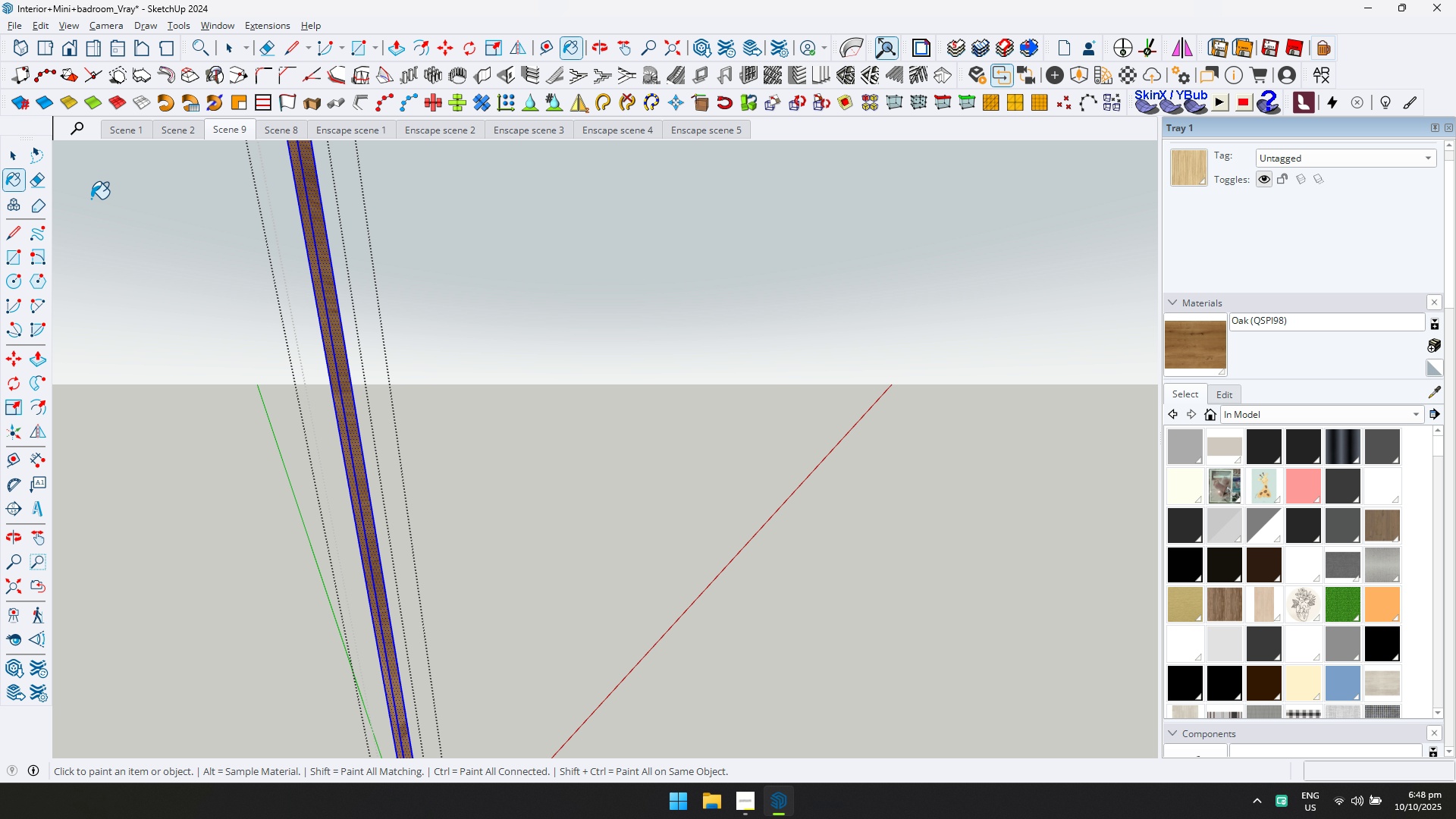 
left_click([11, 158])
 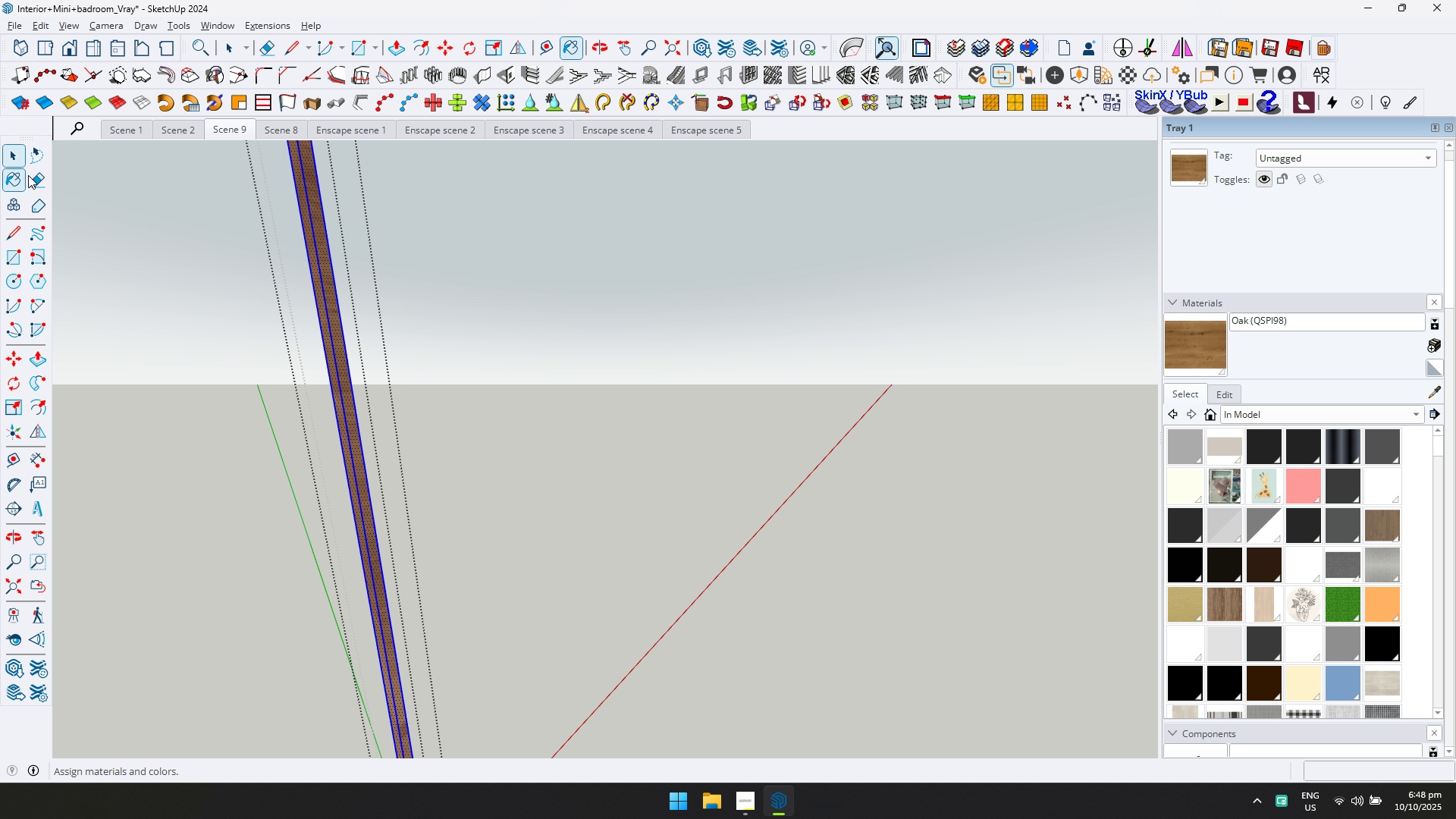 
key(Escape)
 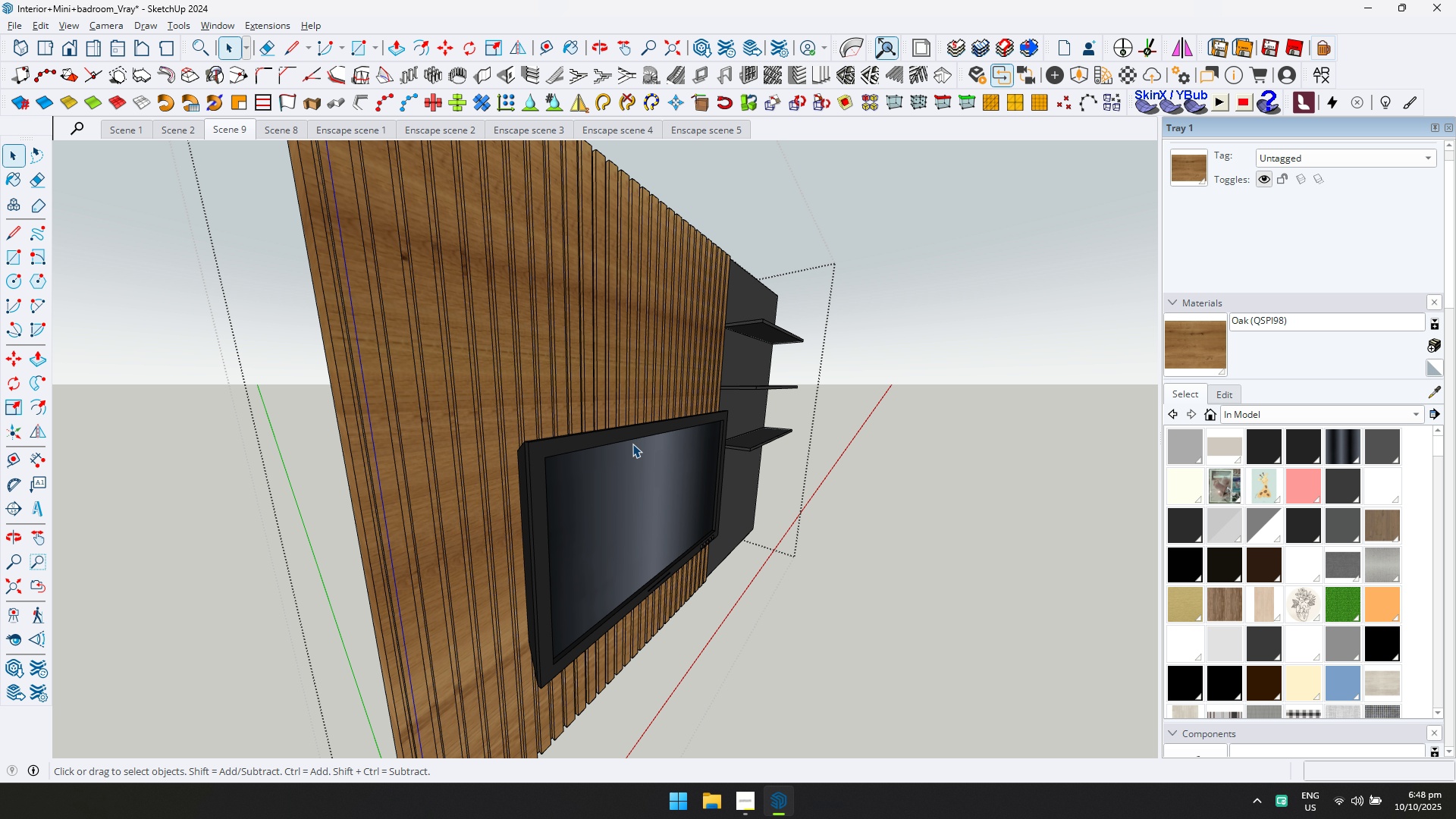 
scroll: coordinate [670, 454], scroll_direction: down, amount: 6.0
 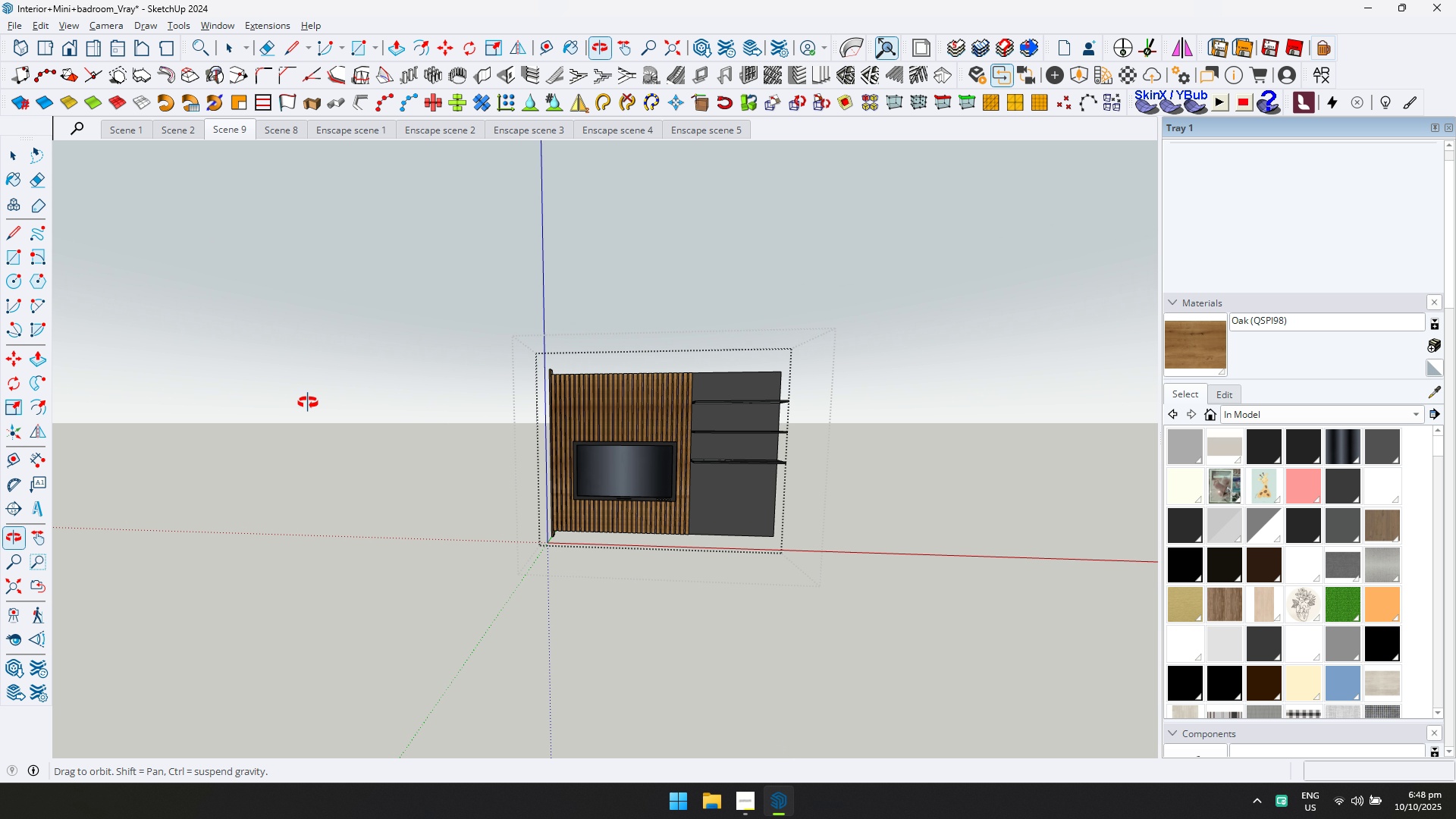 
scroll: coordinate [560, 425], scroll_direction: up, amount: 7.0
 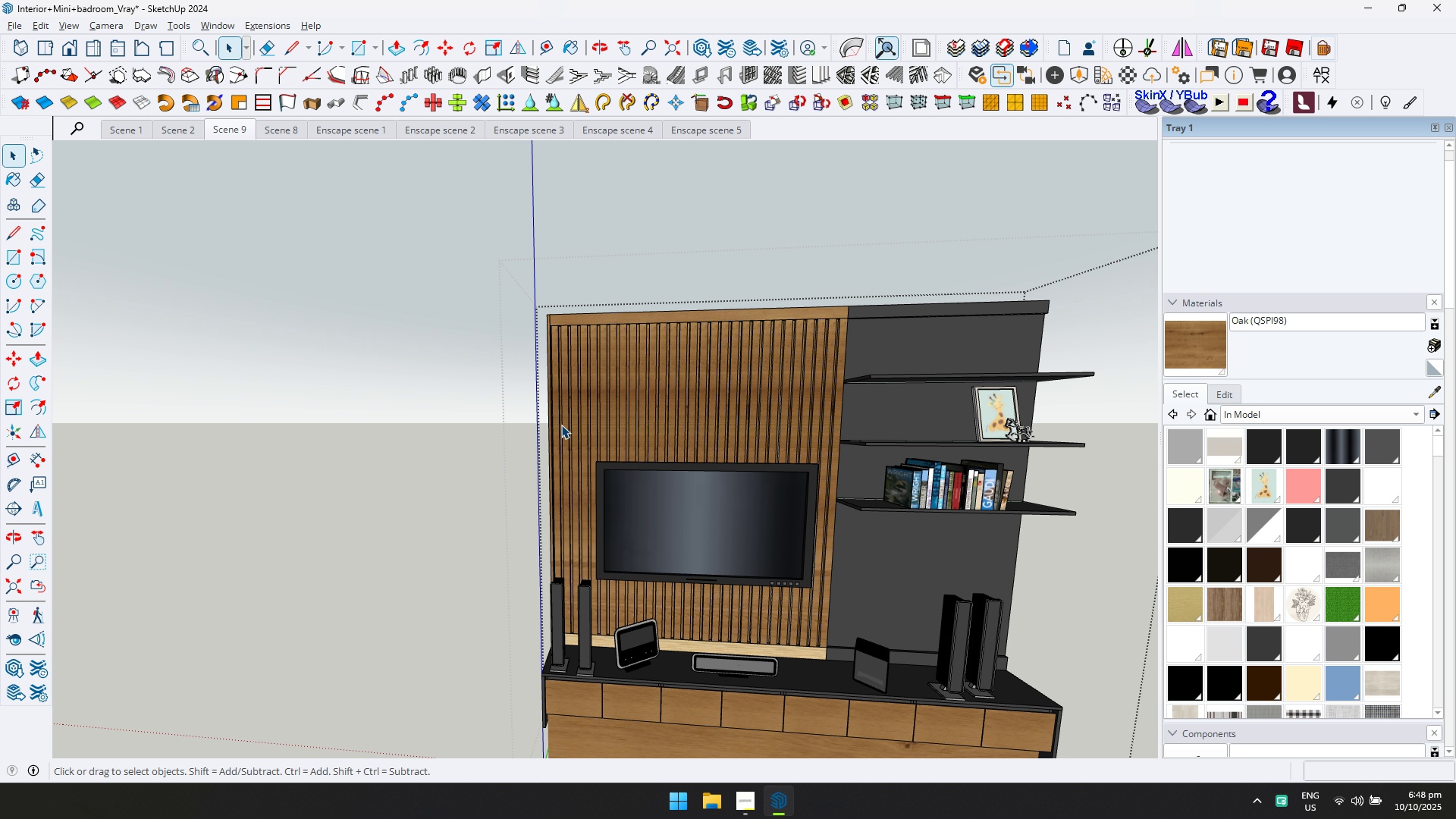 
key(Escape)
 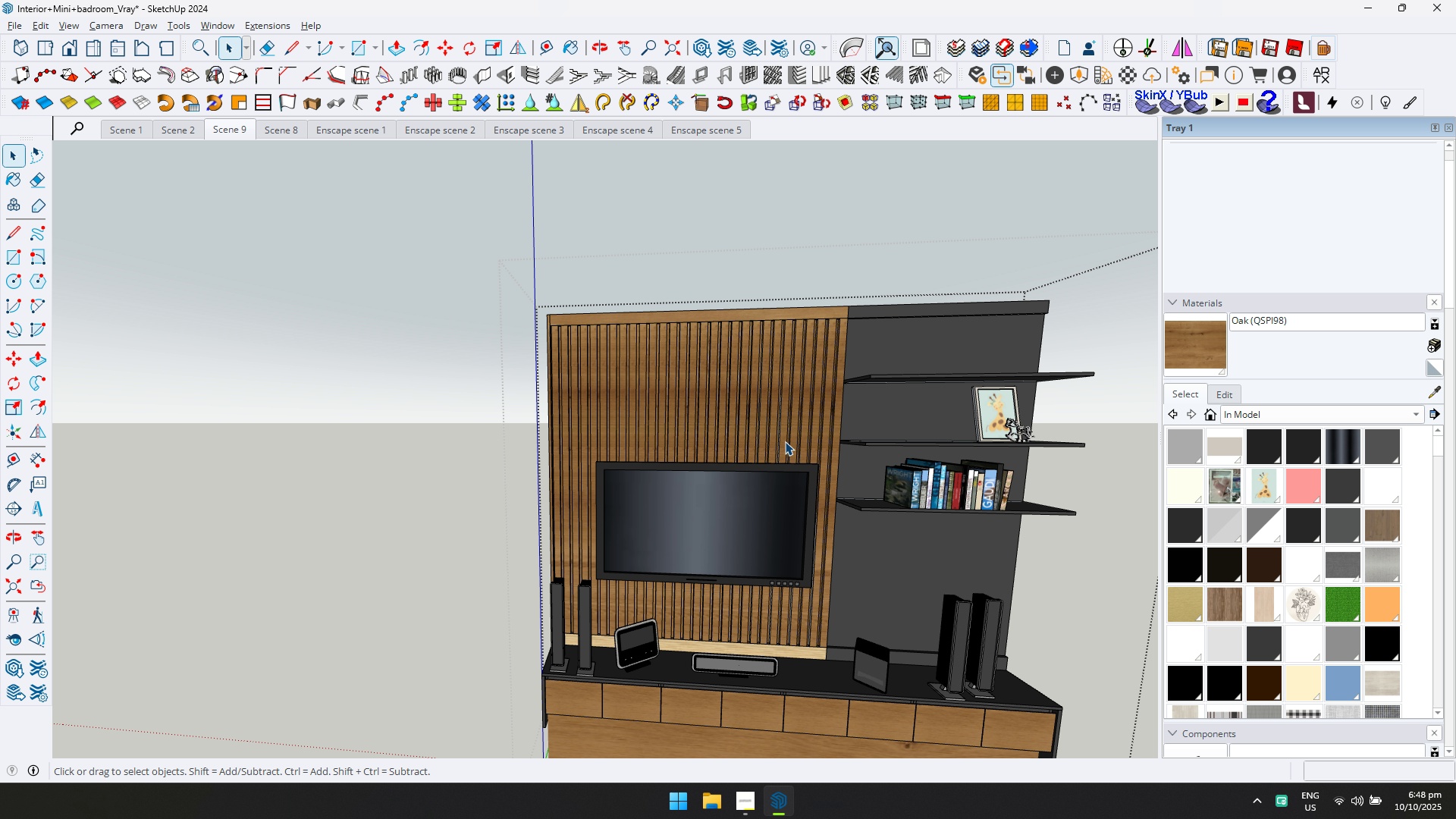 
key(Escape)
 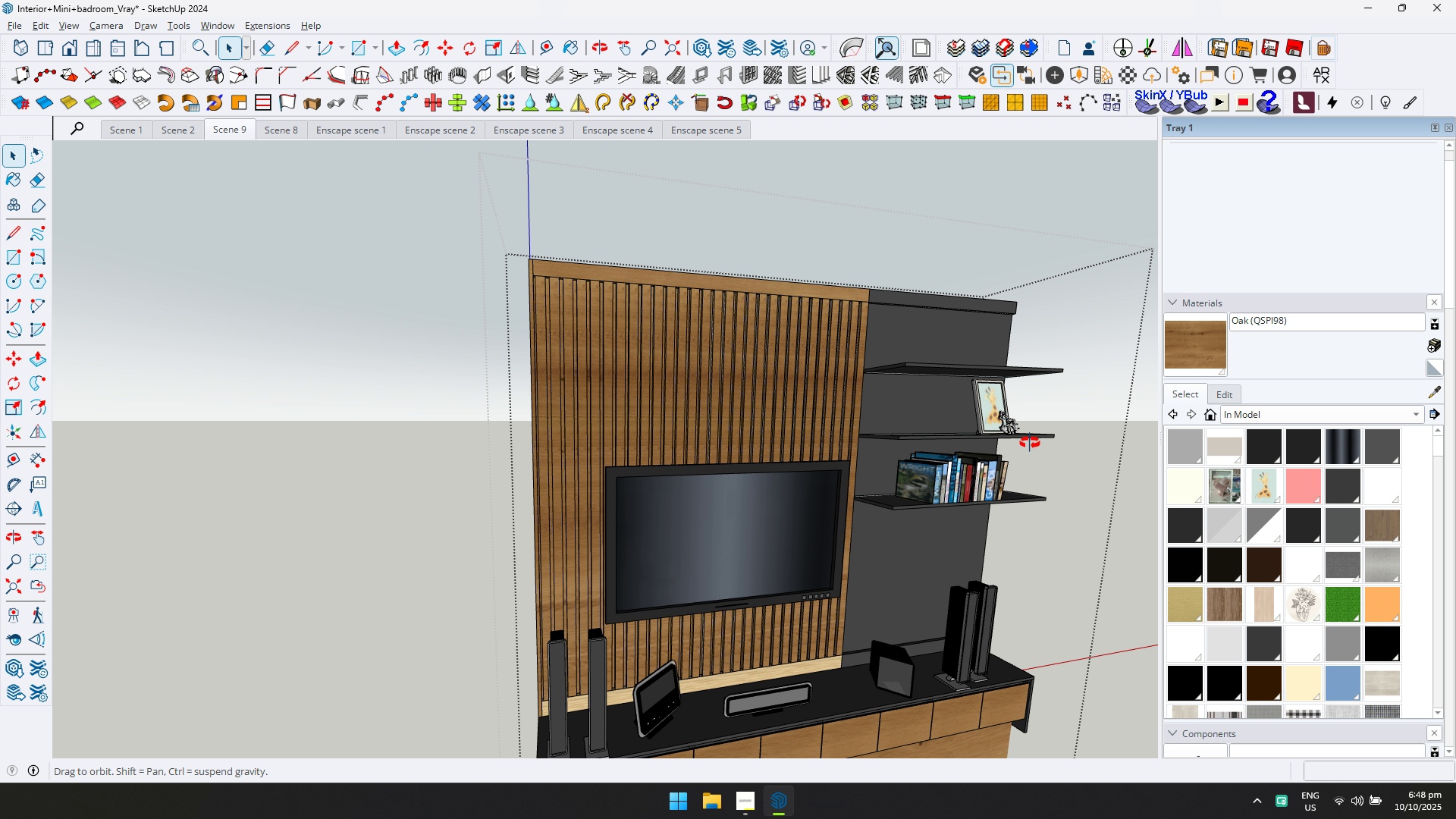 
key(Escape)
 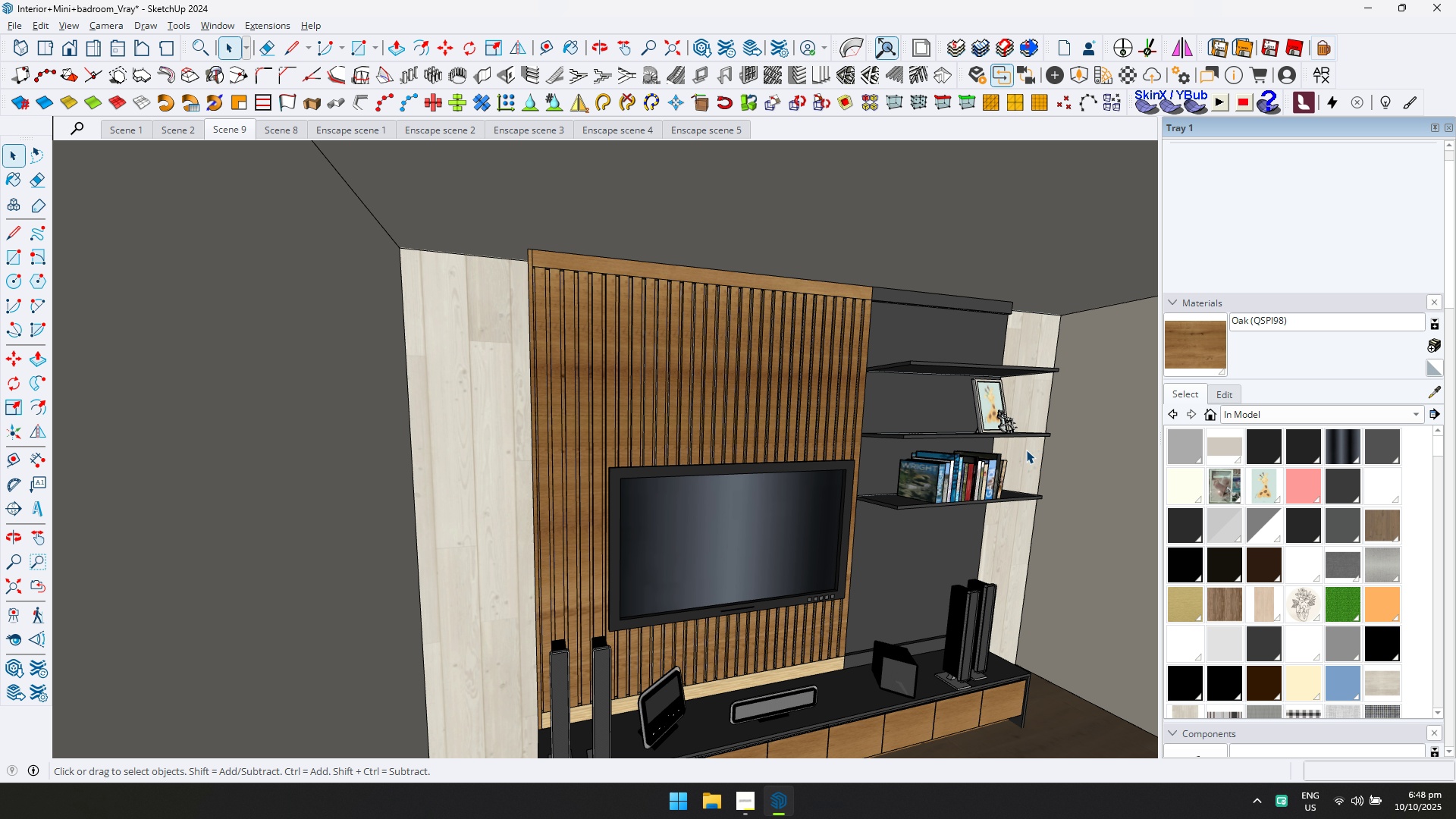 
scroll: coordinate [997, 460], scroll_direction: down, amount: 4.0
 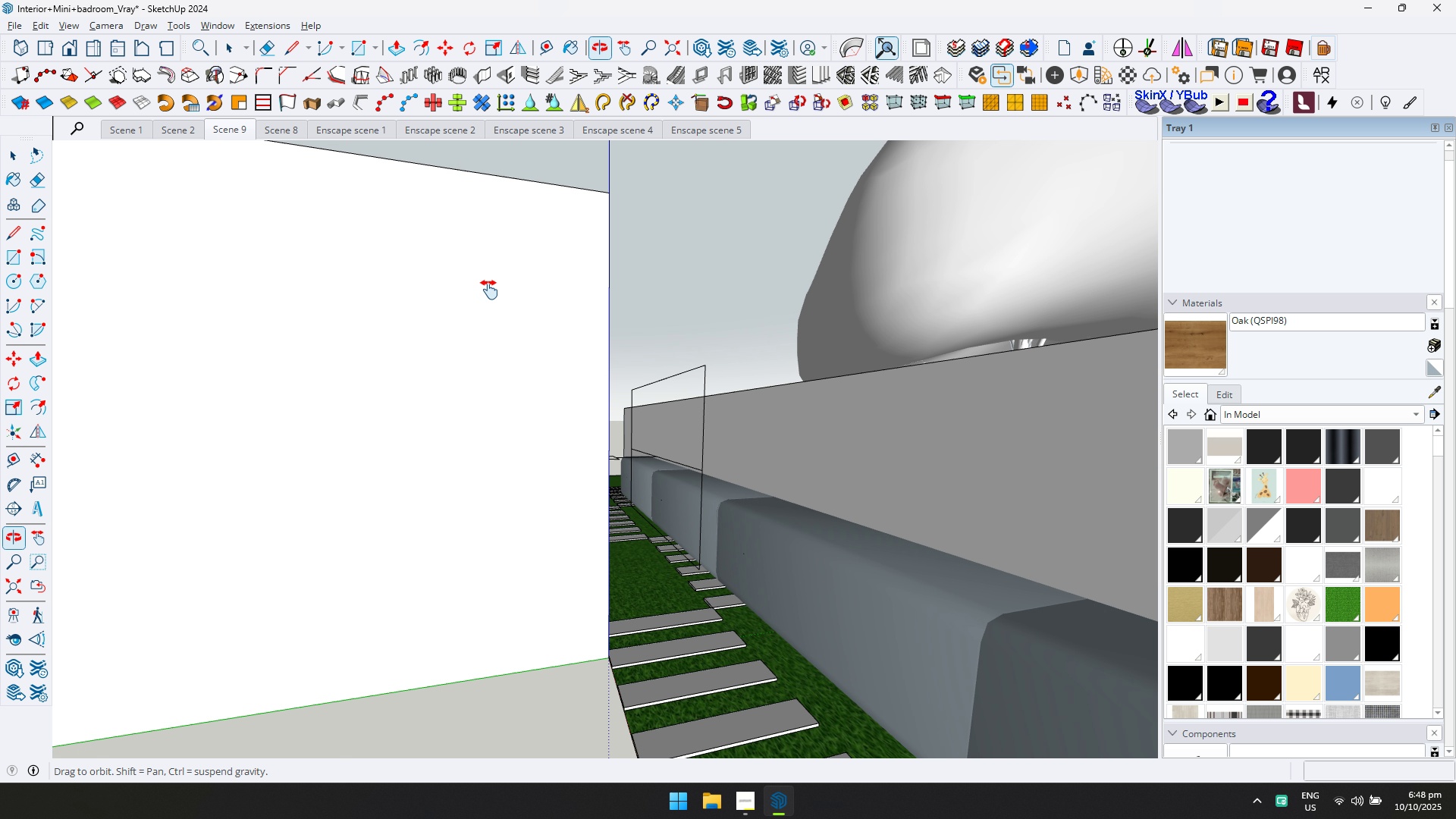 
hold_key(key=ShiftLeft, duration=0.65)
 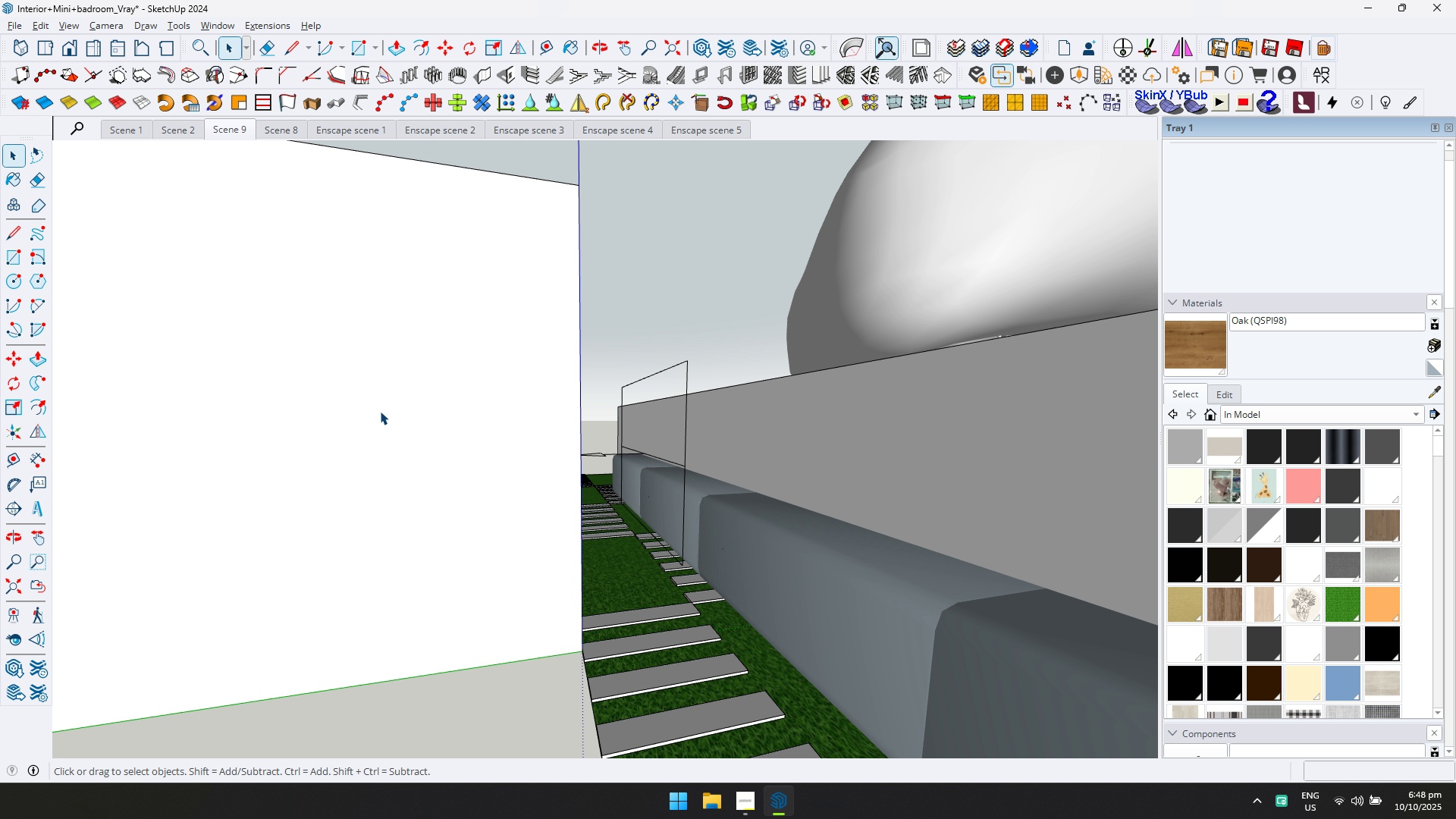 
scroll: coordinate [397, 484], scroll_direction: up, amount: 28.0
 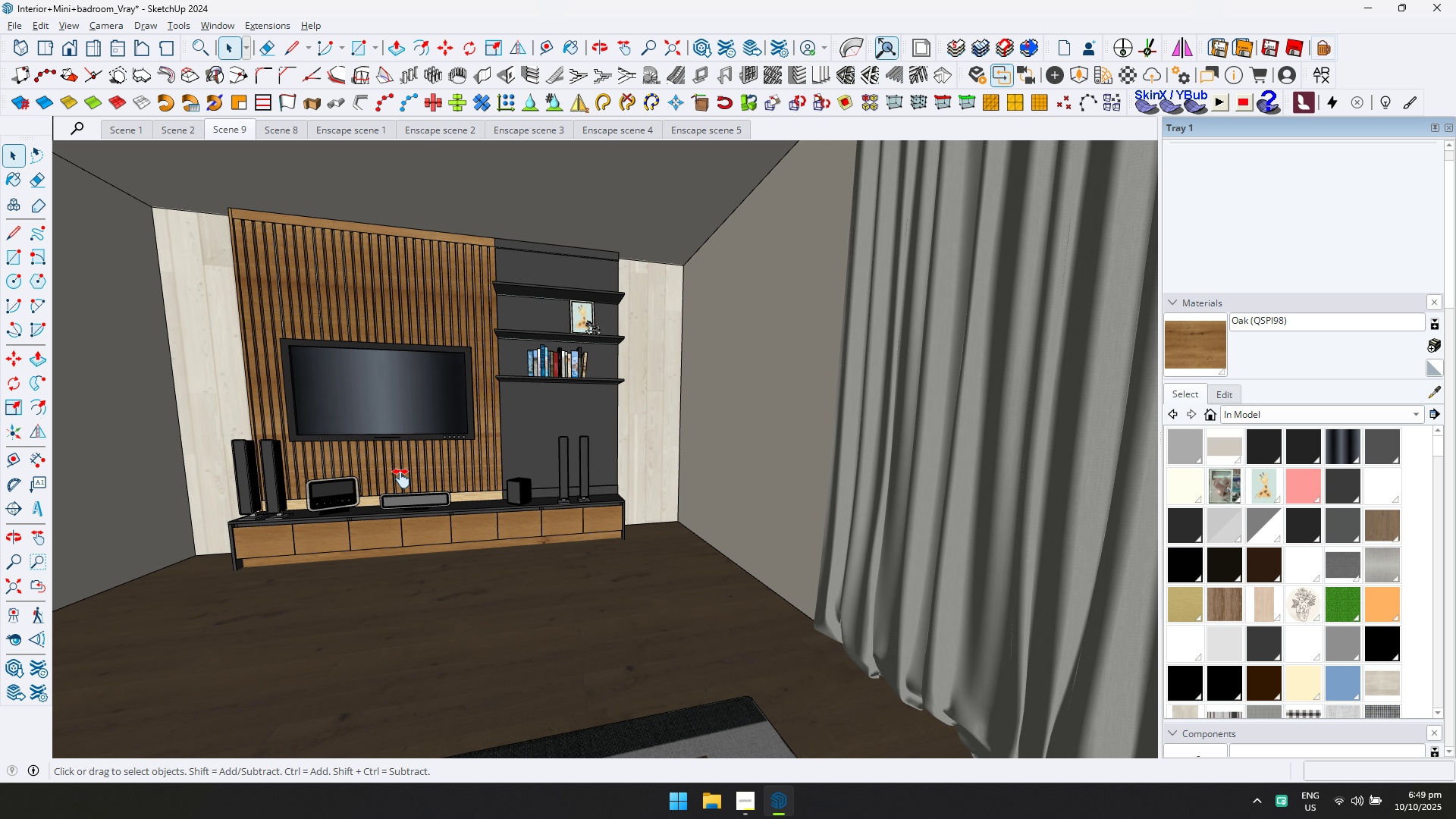 
key(Shift+ShiftLeft)
 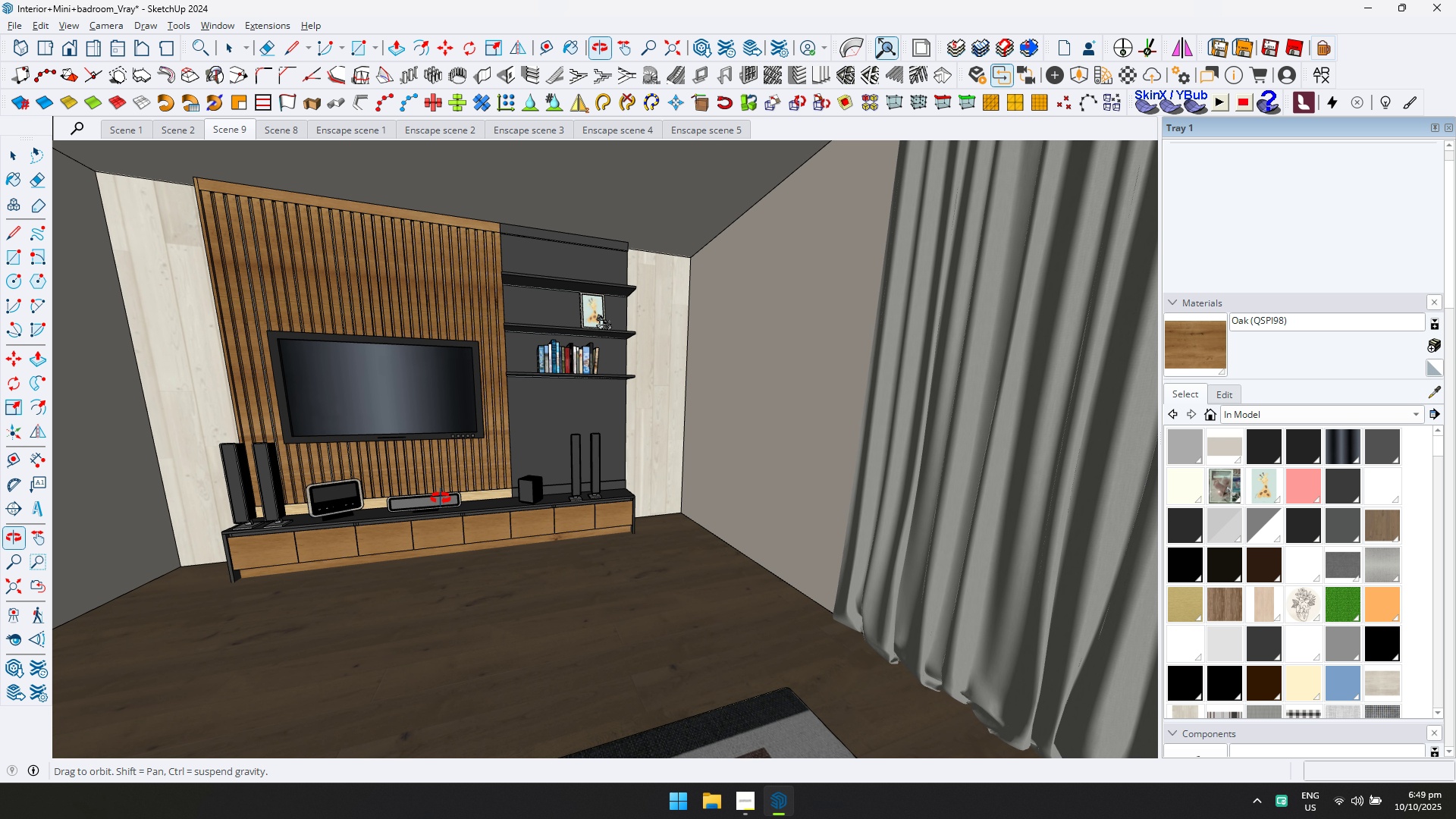 
hold_key(key=ShiftLeft, duration=0.36)
 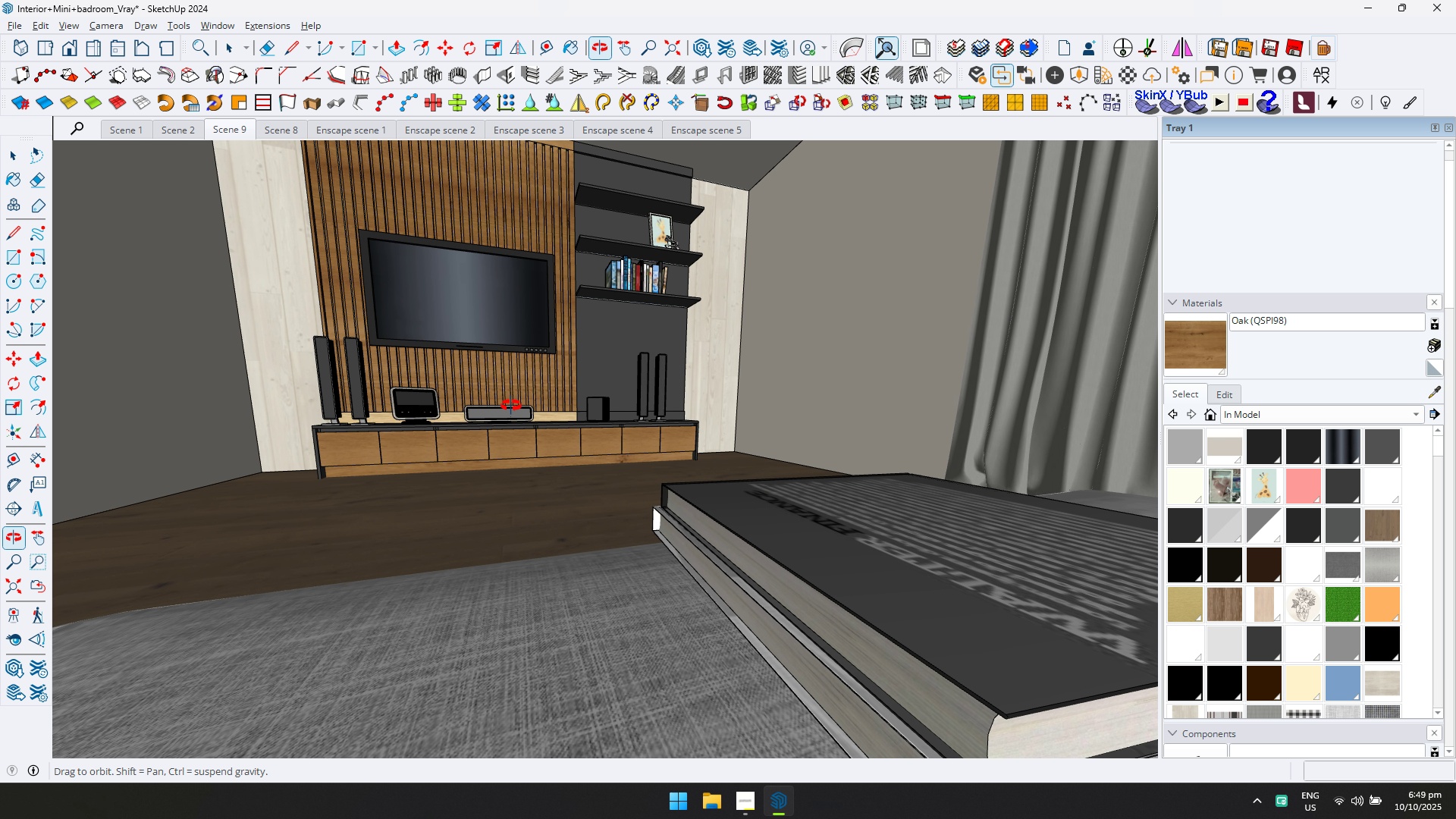 
hold_key(key=ShiftLeft, duration=0.63)
 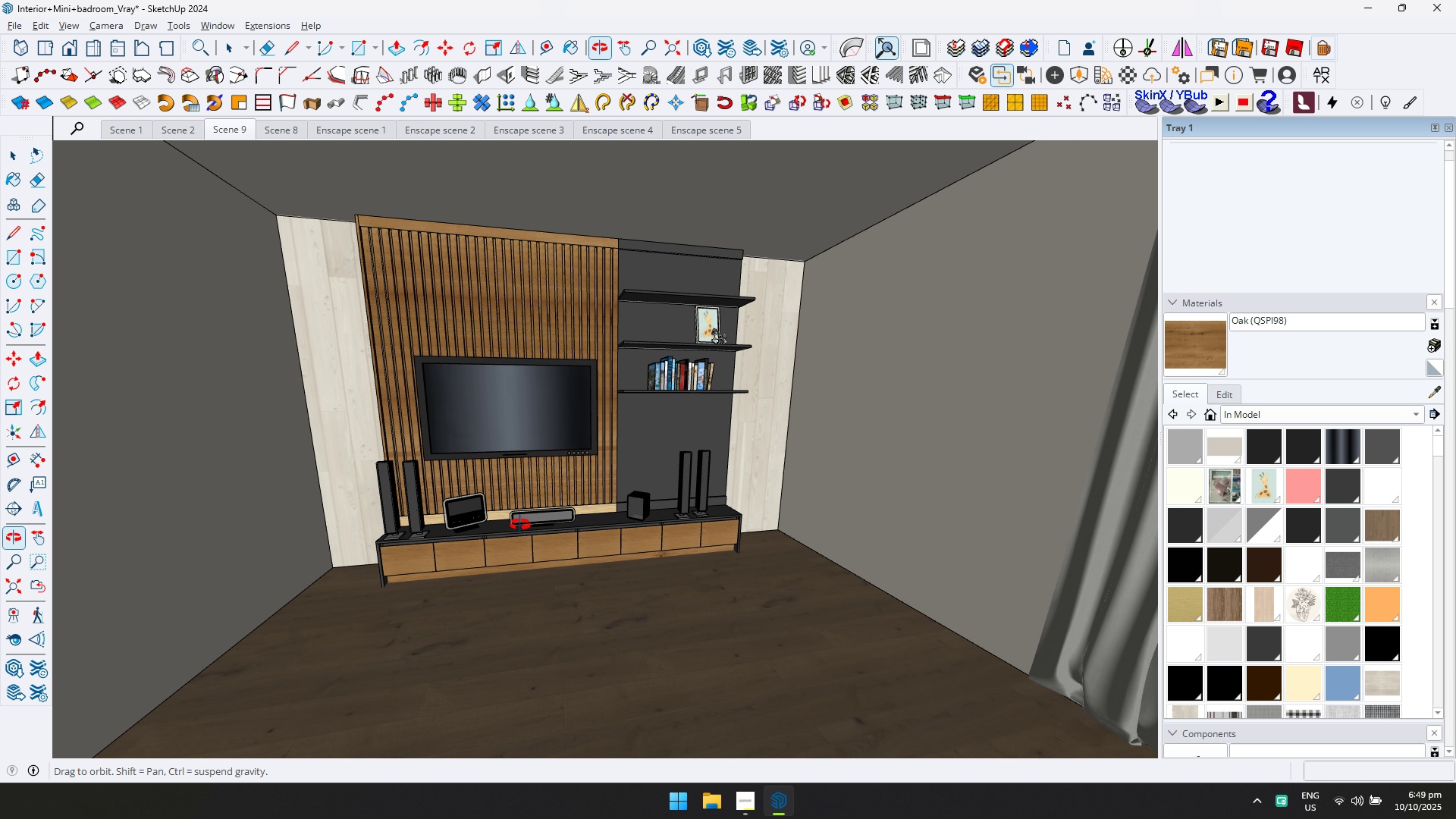 
scroll: coordinate [531, 162], scroll_direction: up, amount: 2.0
 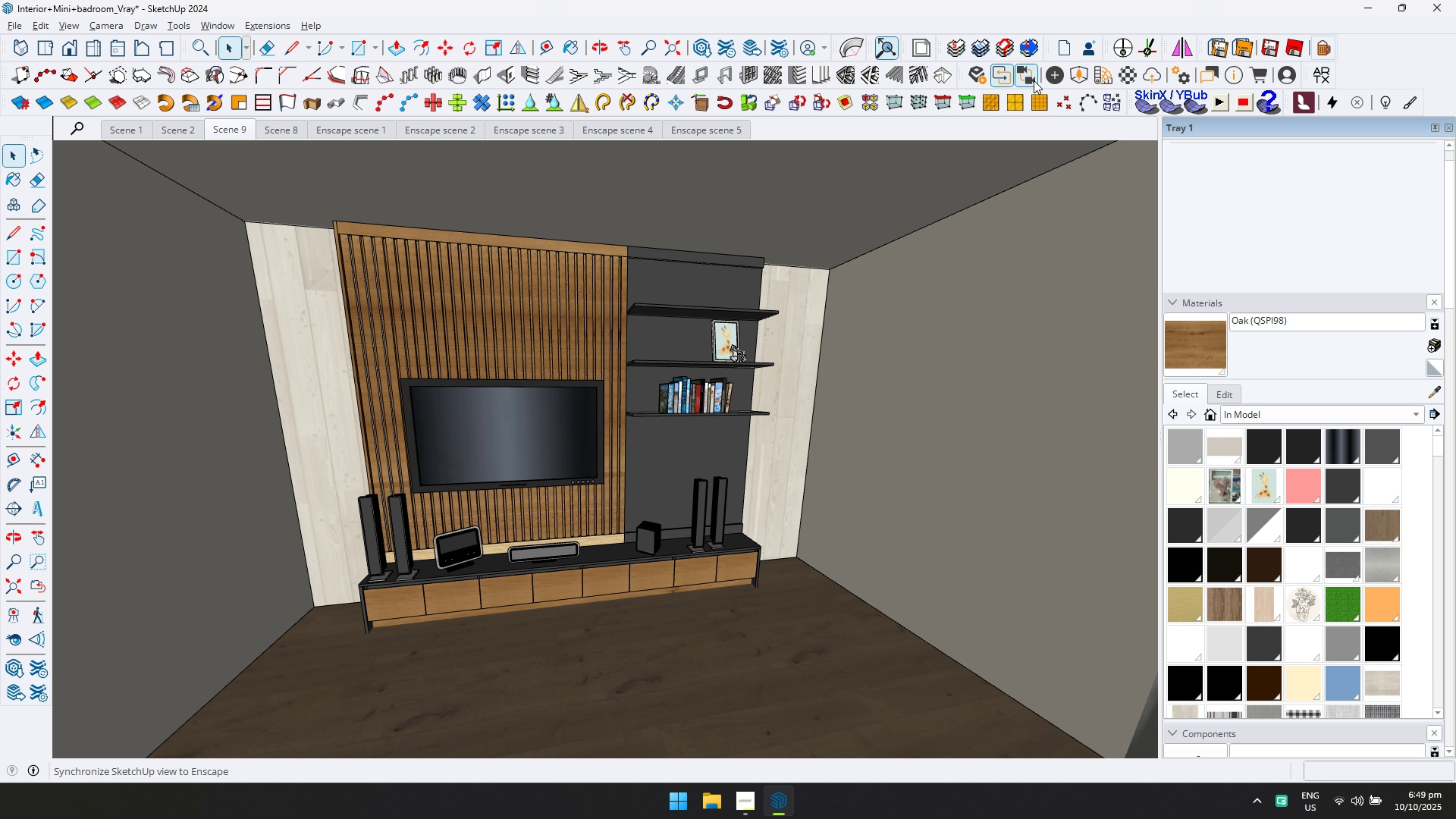 
left_click([1049, 79])
 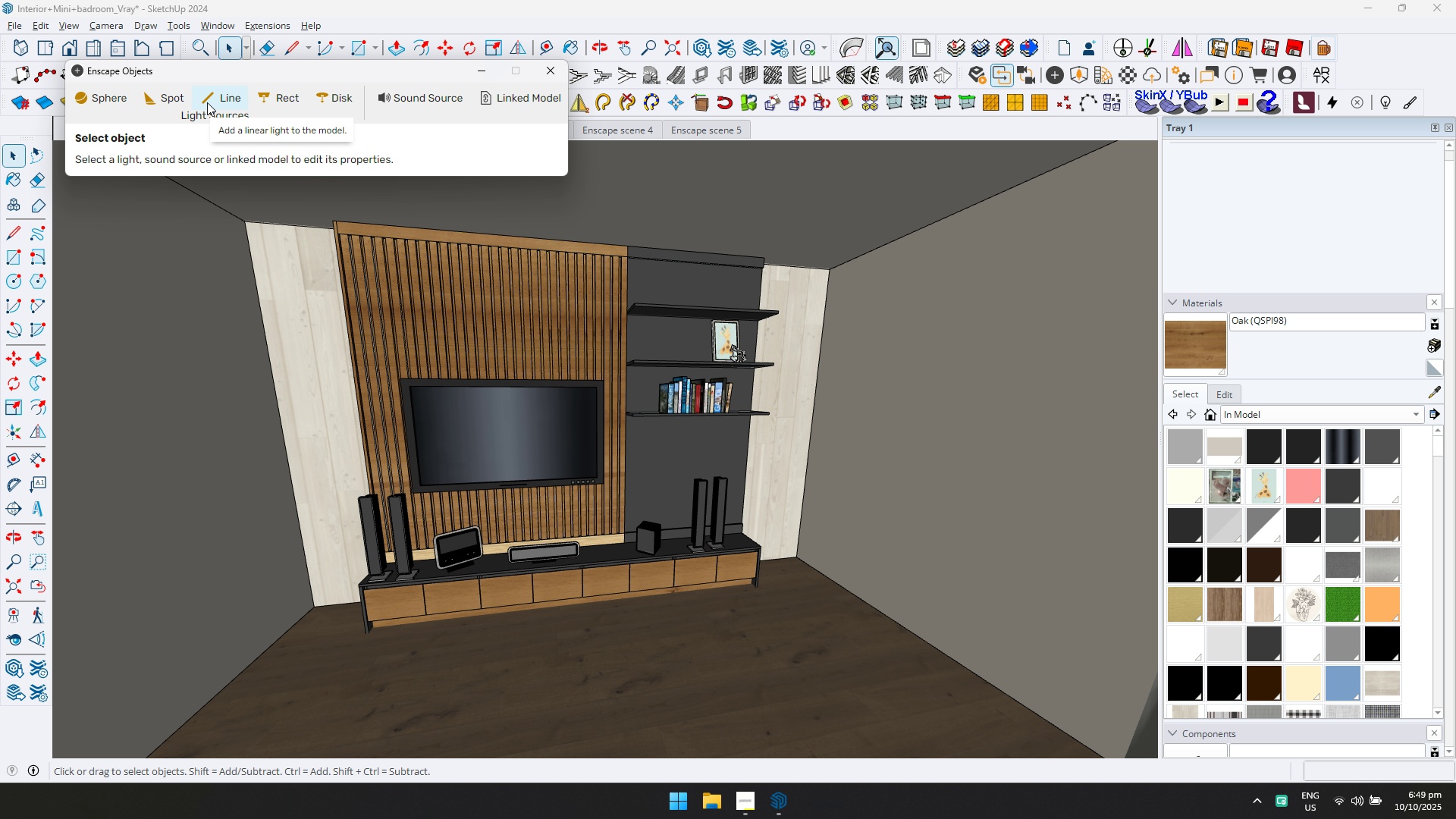 
left_click([207, 102])
 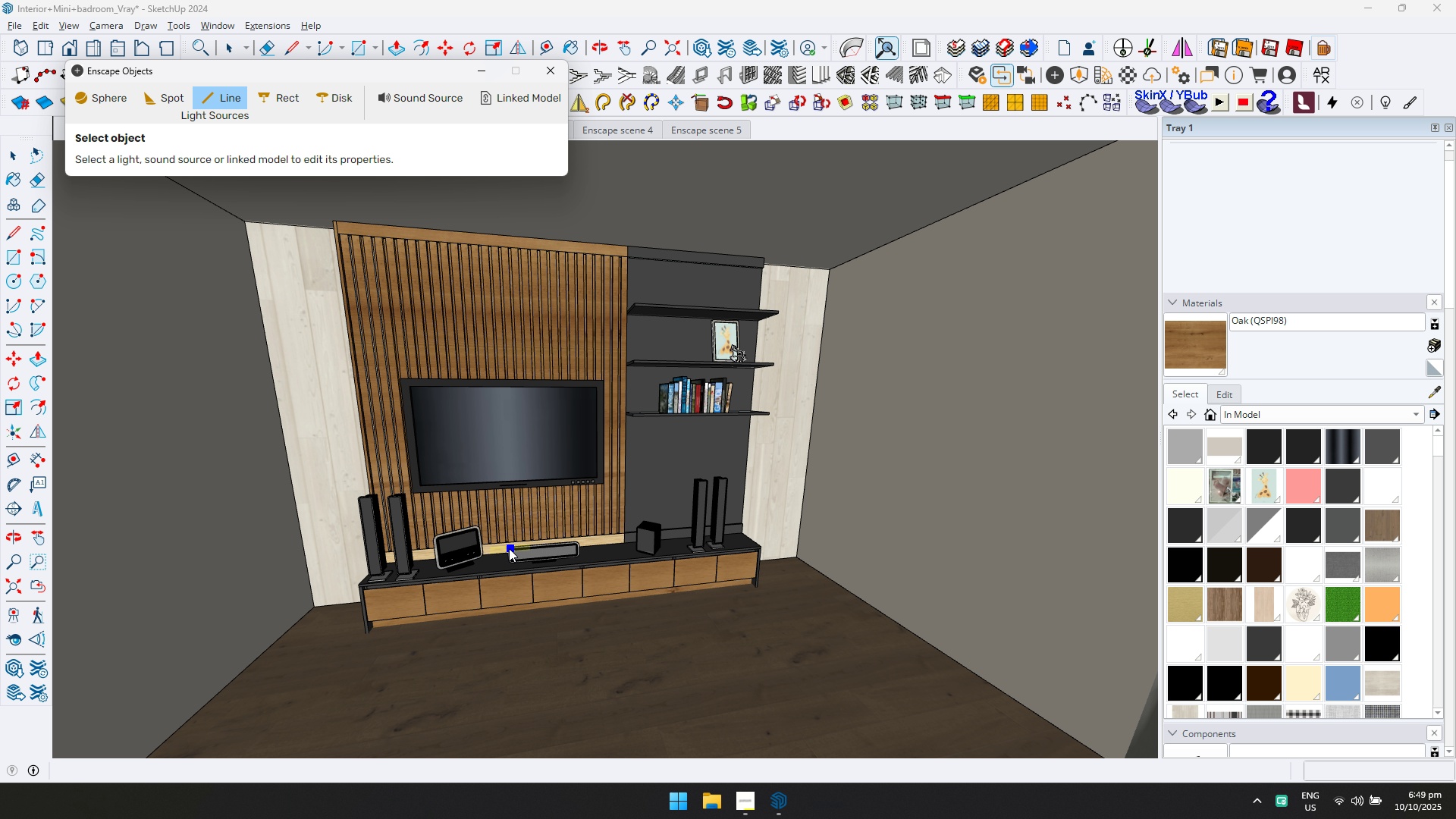 
scroll: coordinate [589, 609], scroll_direction: up, amount: 11.0
 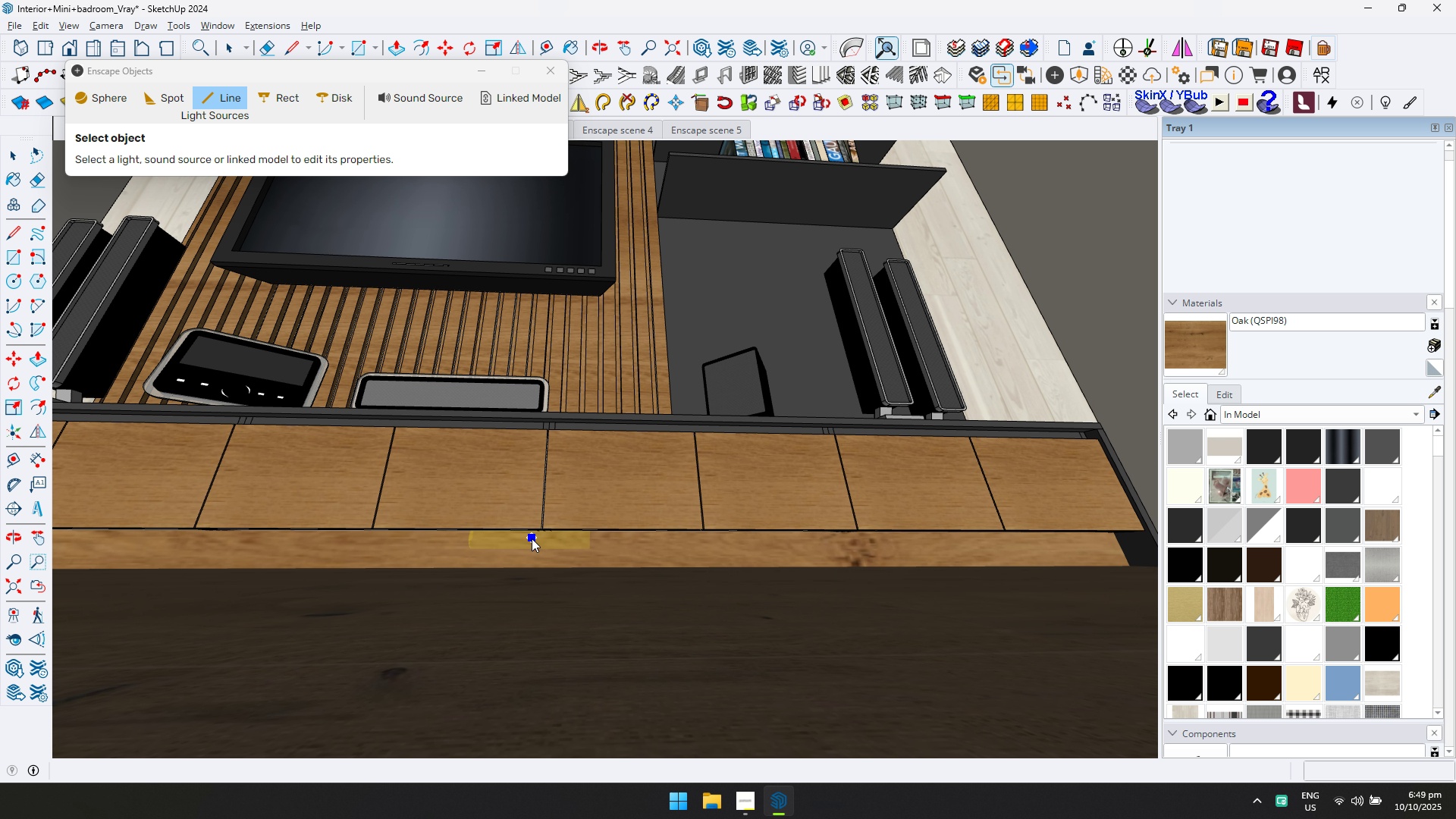 
left_click([532, 538])
 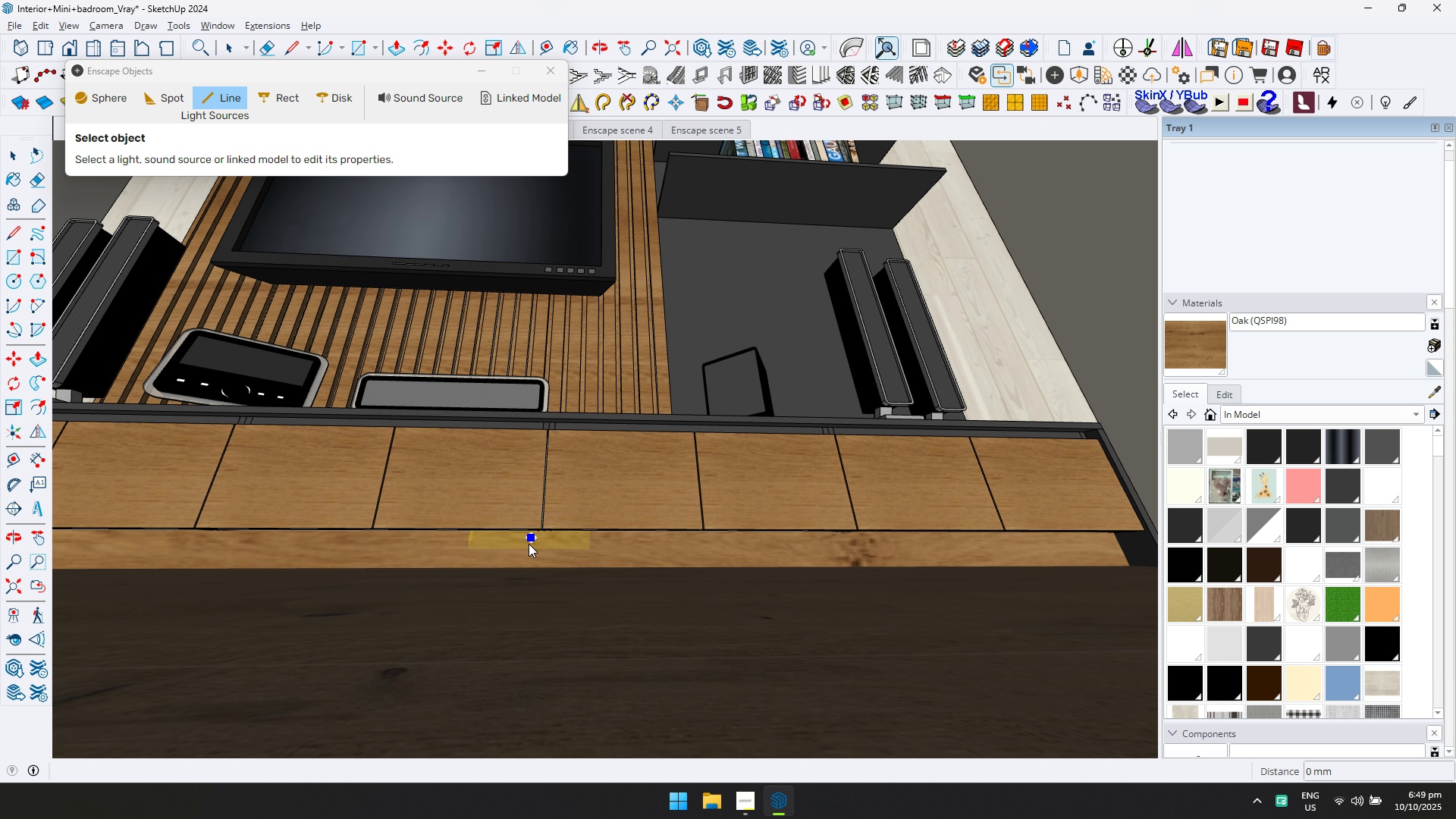 
left_click([529, 544])
 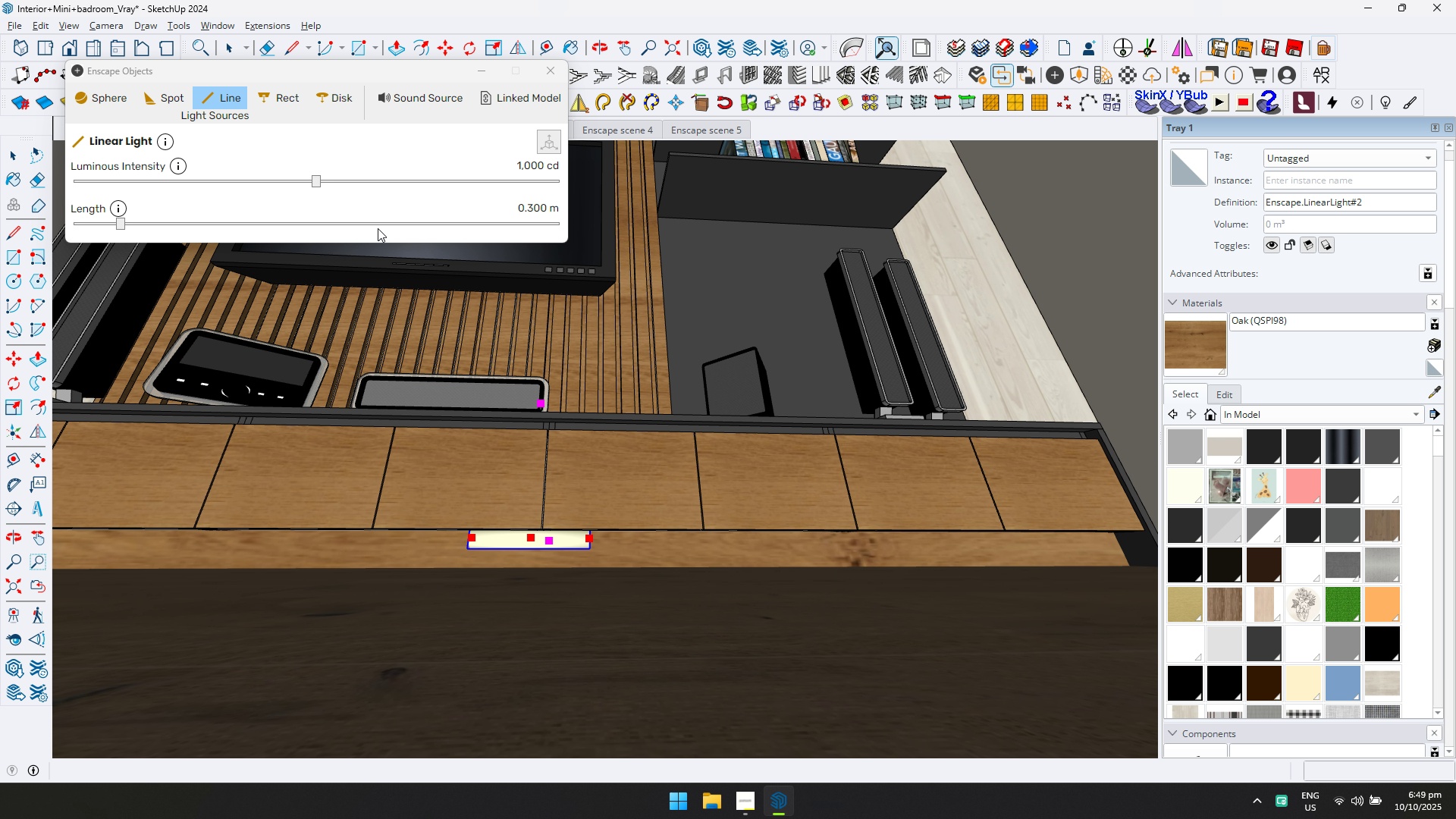 
left_click([385, 225])
 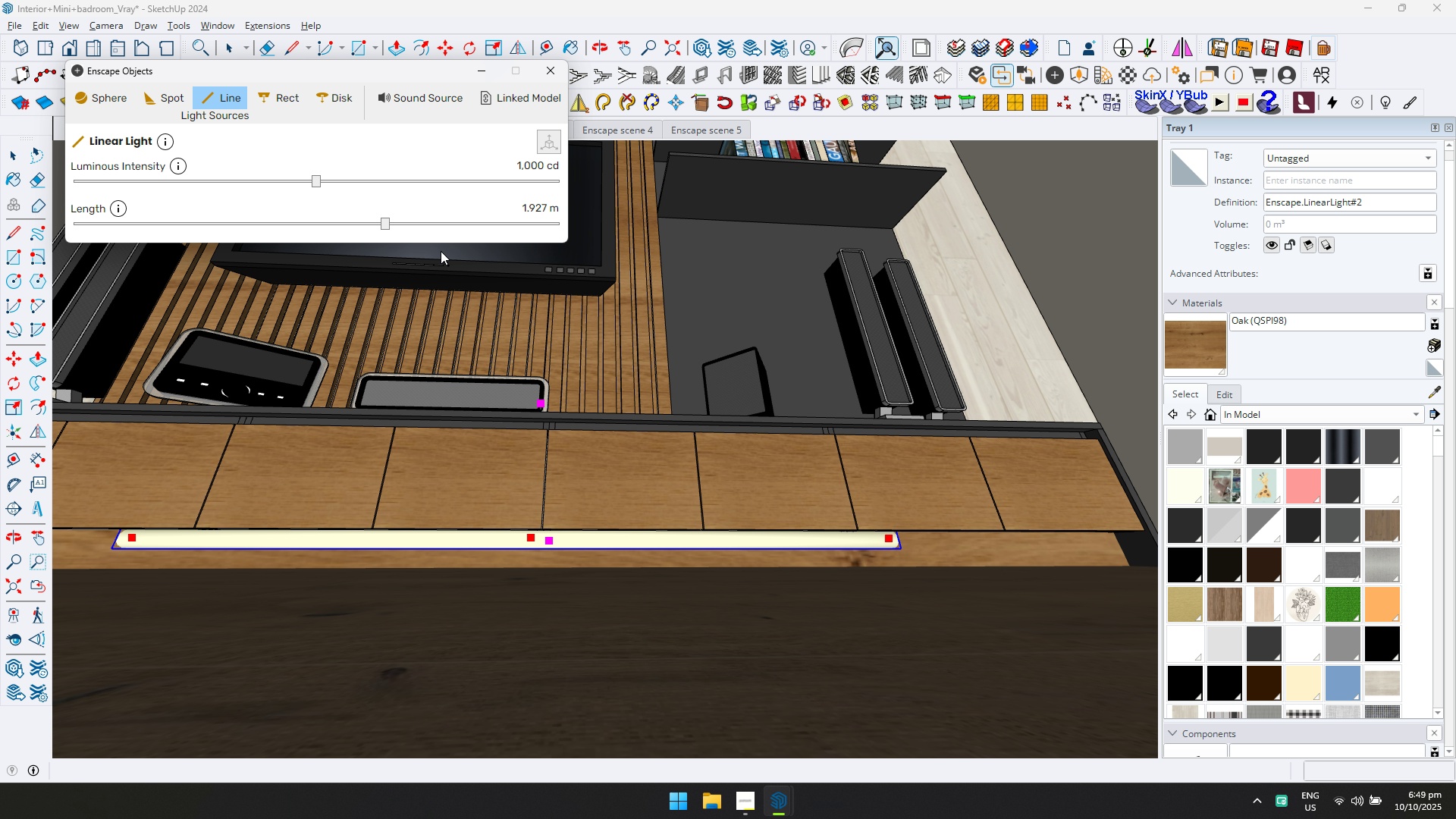 
scroll: coordinate [442, 251], scroll_direction: down, amount: 3.0
 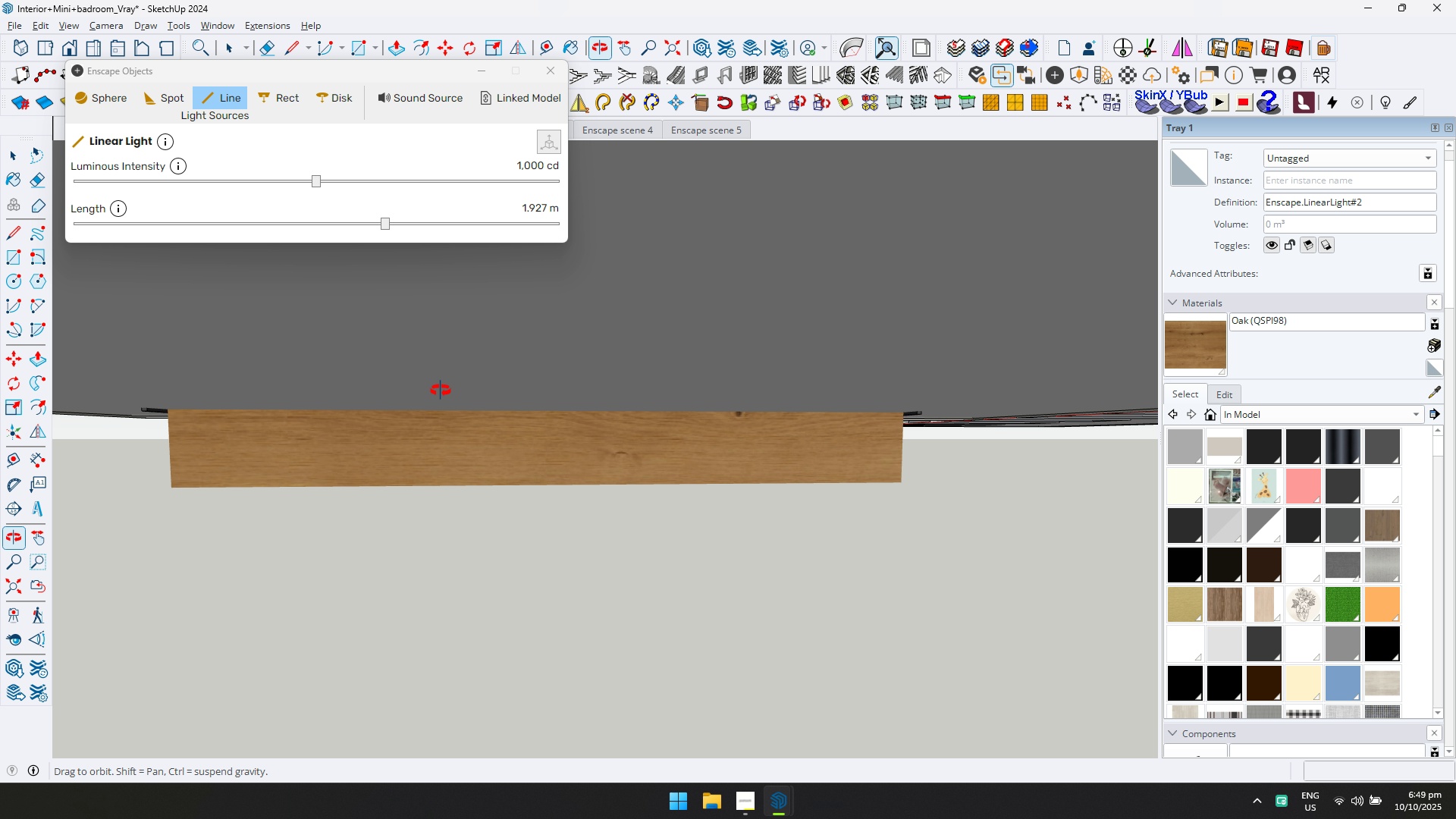 
hold_key(key=ShiftLeft, duration=0.49)
 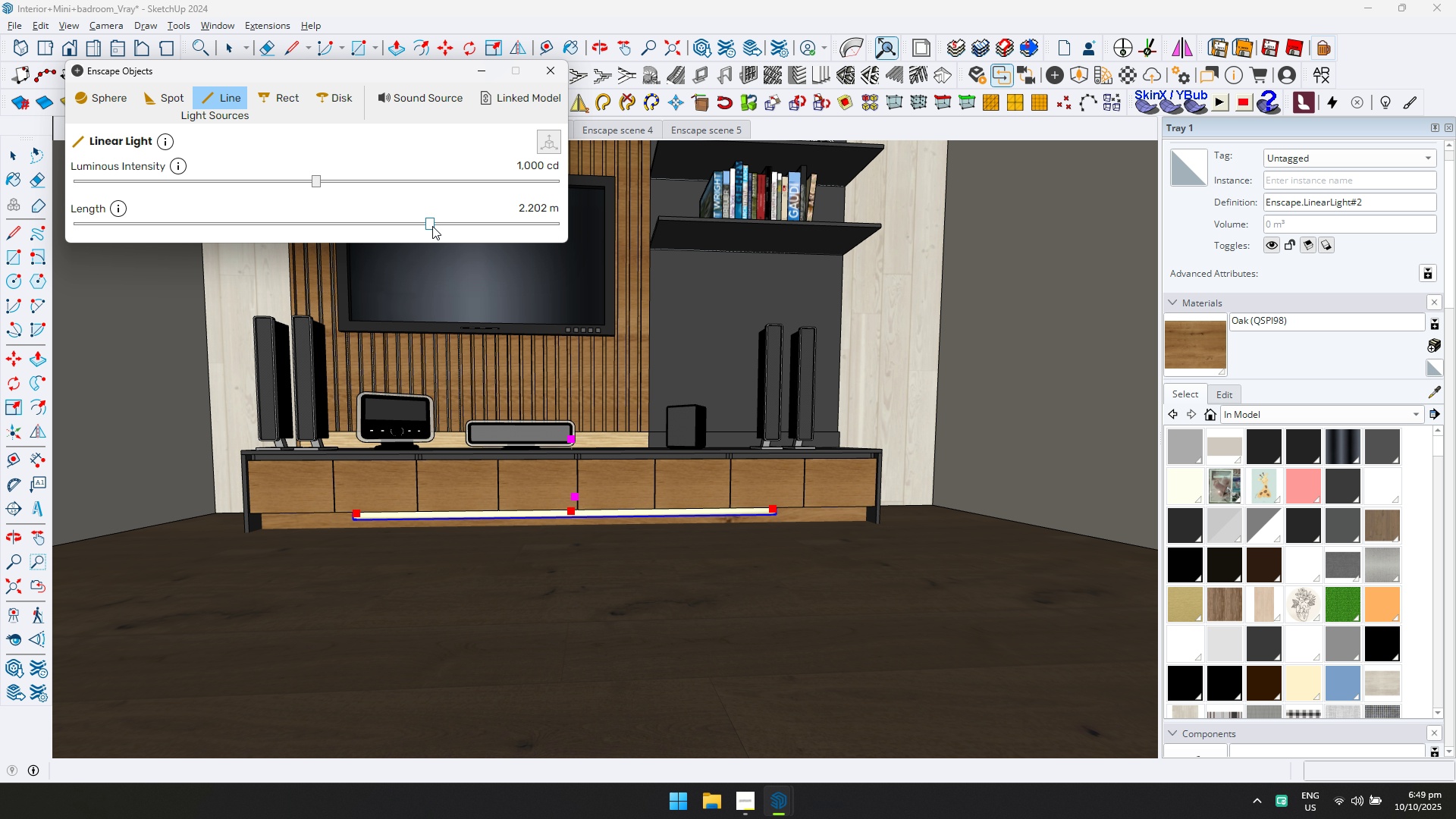 
double_click([469, 228])
 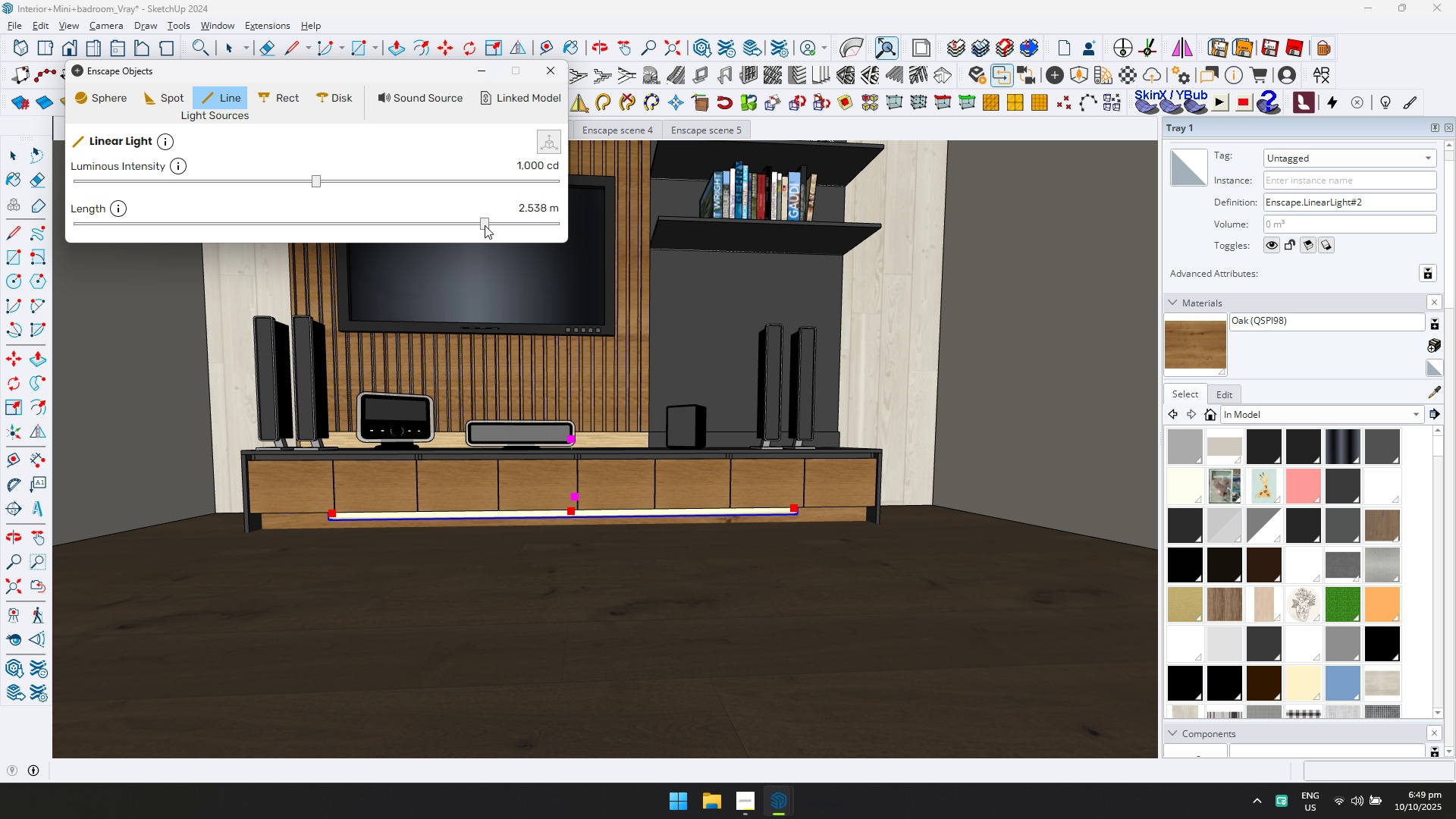 
triple_click([485, 225])
 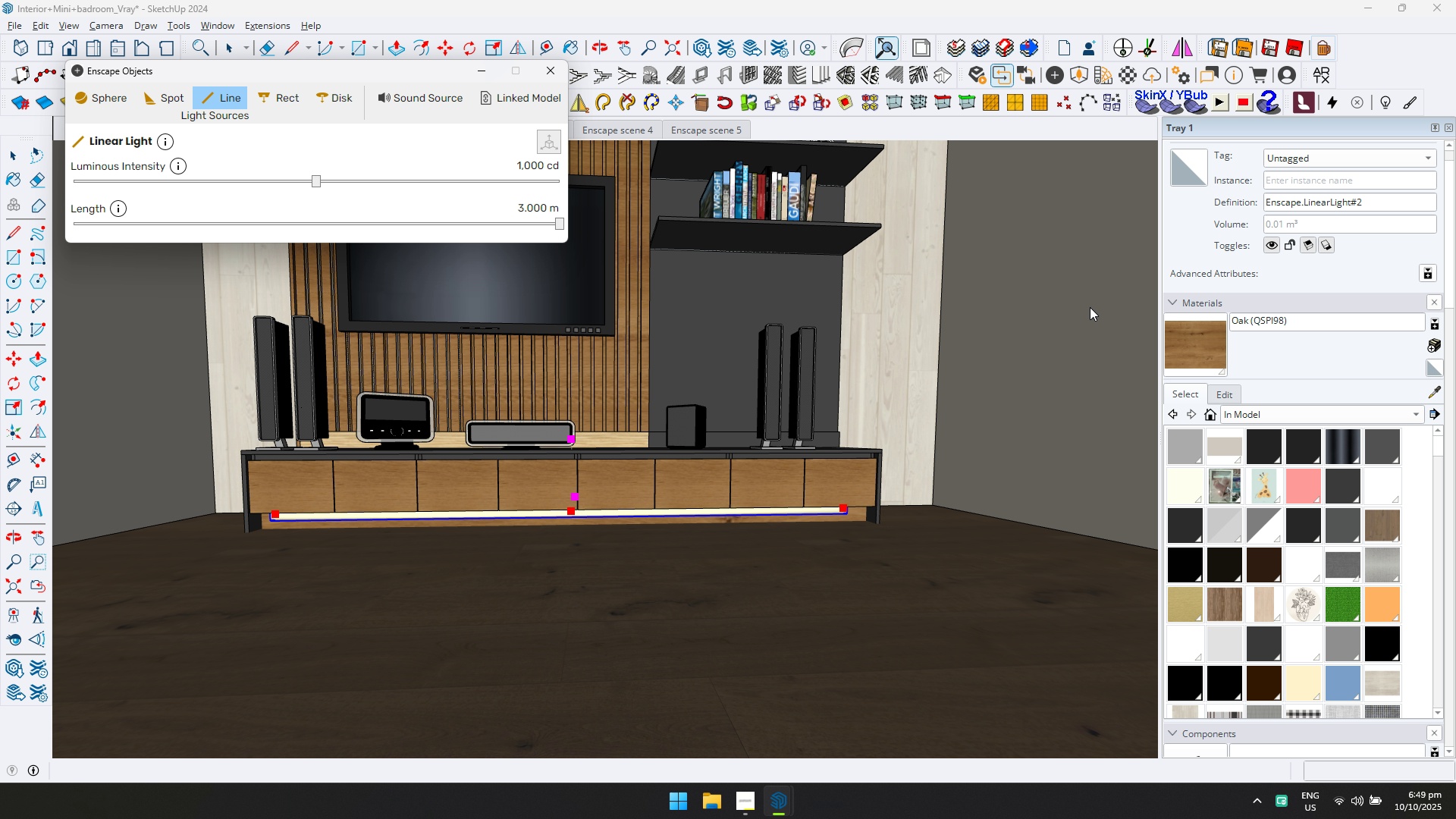 
left_click([279, 180])
 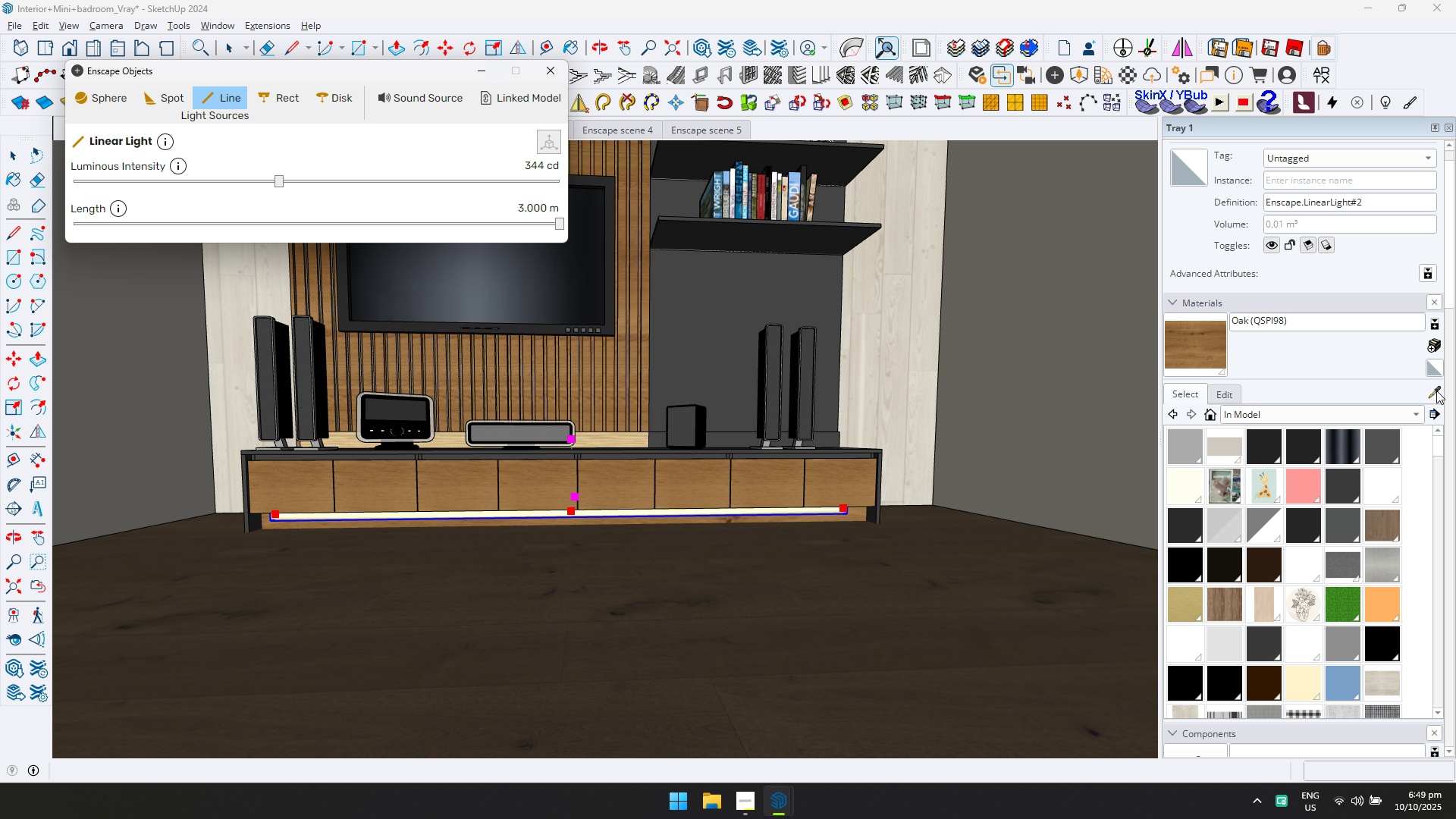 
left_click([1436, 390])
 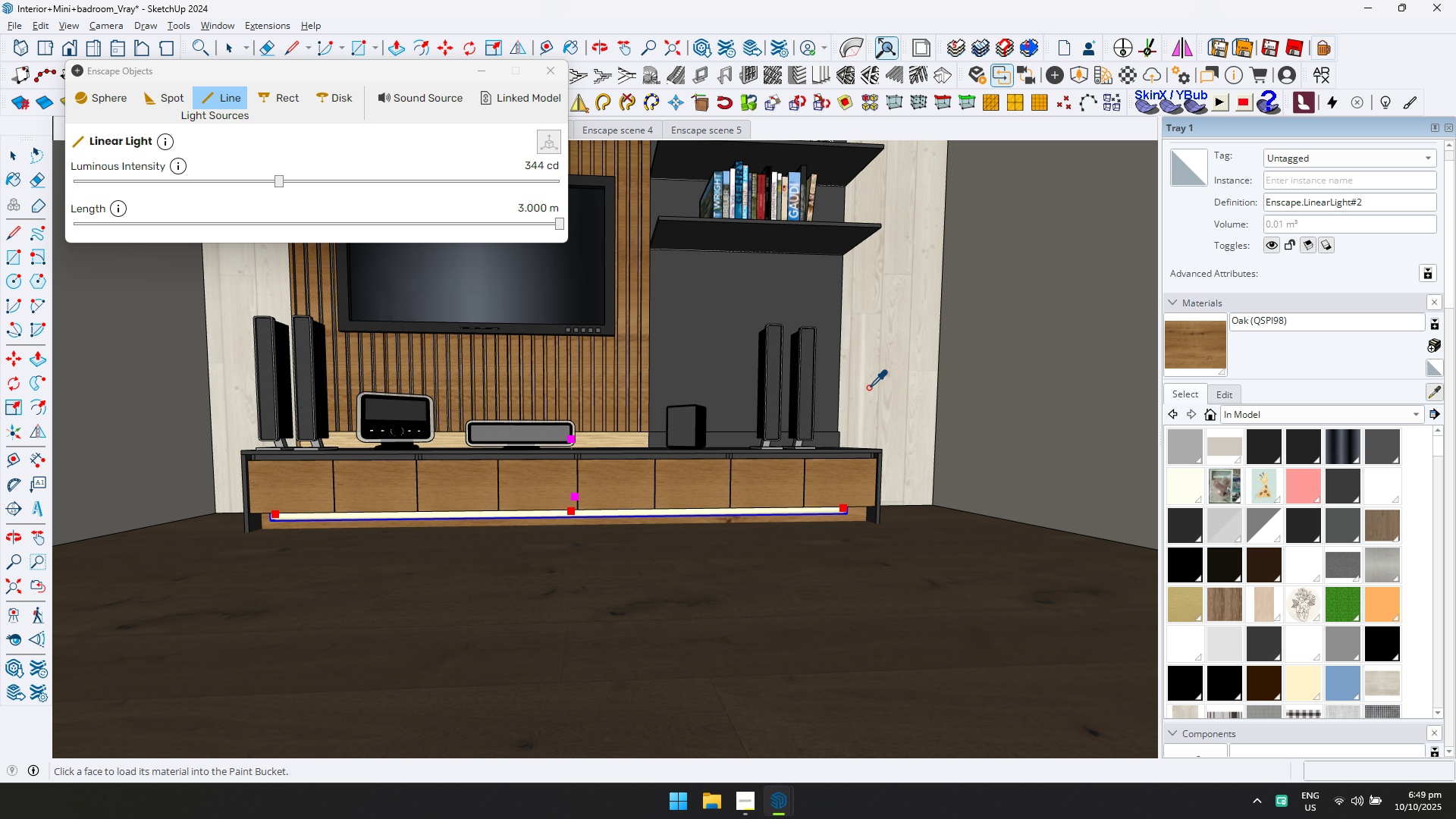 
scroll: coordinate [852, 388], scroll_direction: down, amount: 1.0
 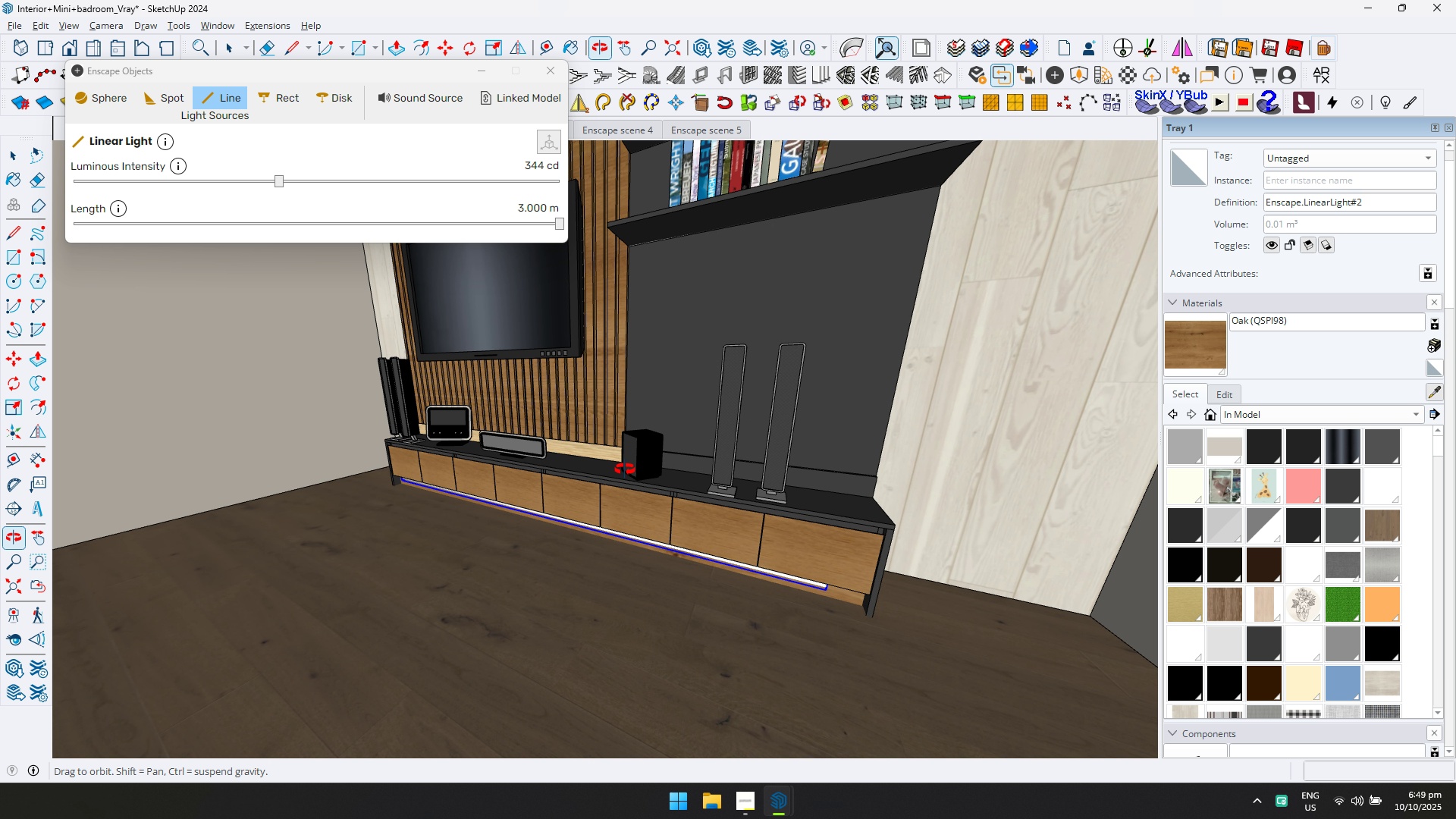 
hold_key(key=ShiftLeft, duration=0.39)
 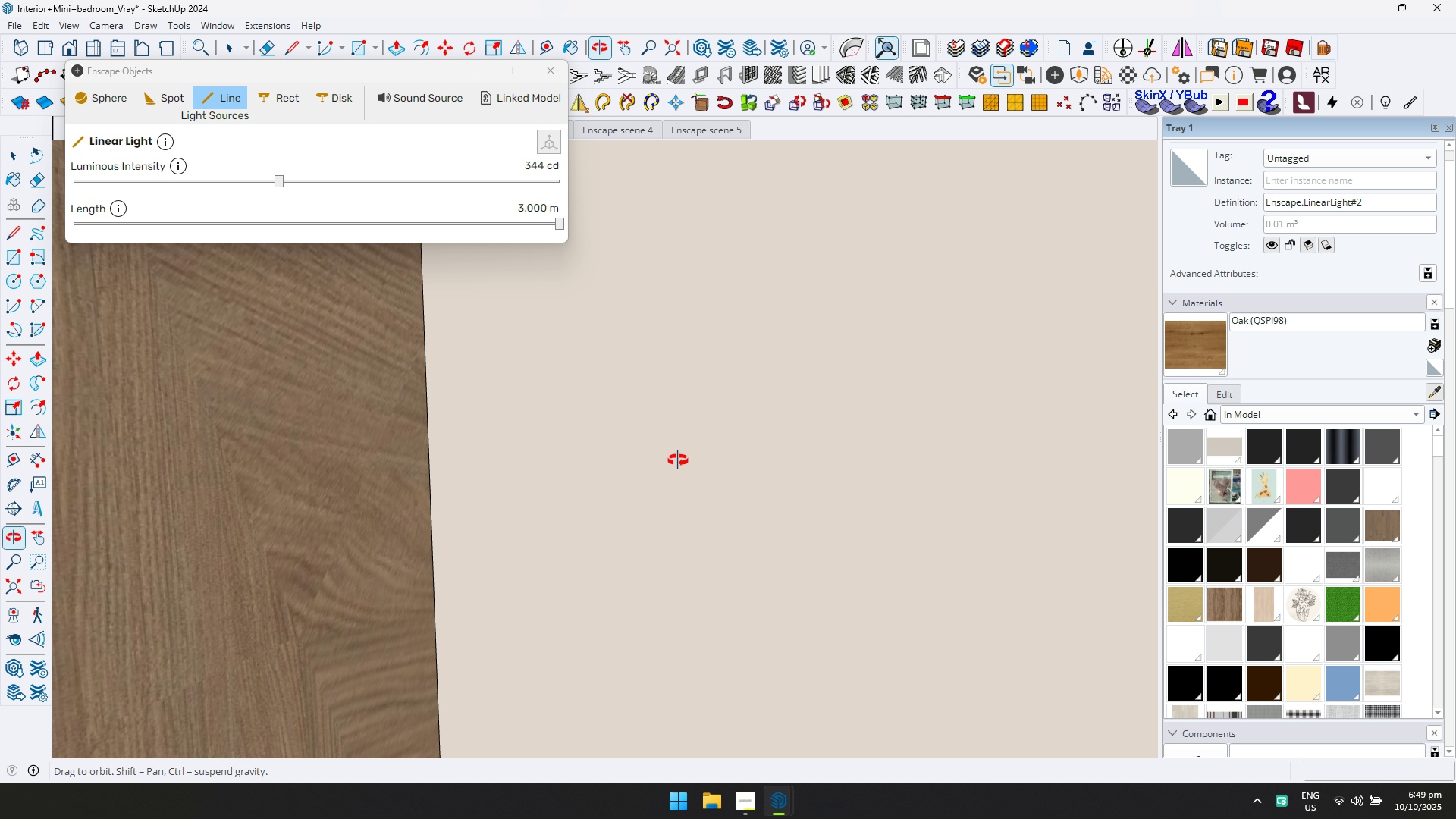 
hold_key(key=ShiftLeft, duration=0.36)
scroll: coordinate [472, 420], scroll_direction: down, amount: 13.0
 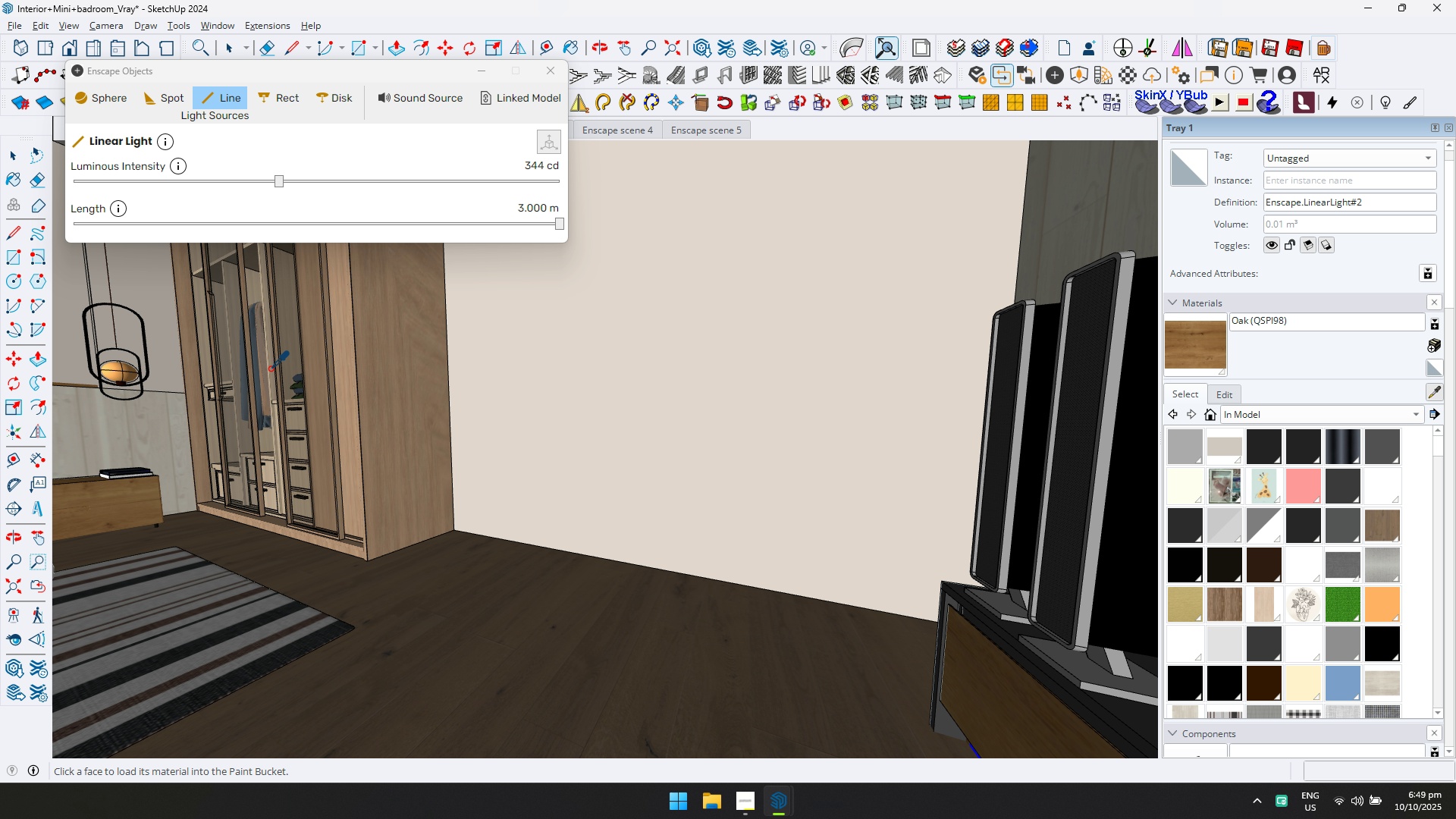 
hold_key(key=ShiftLeft, duration=0.4)
 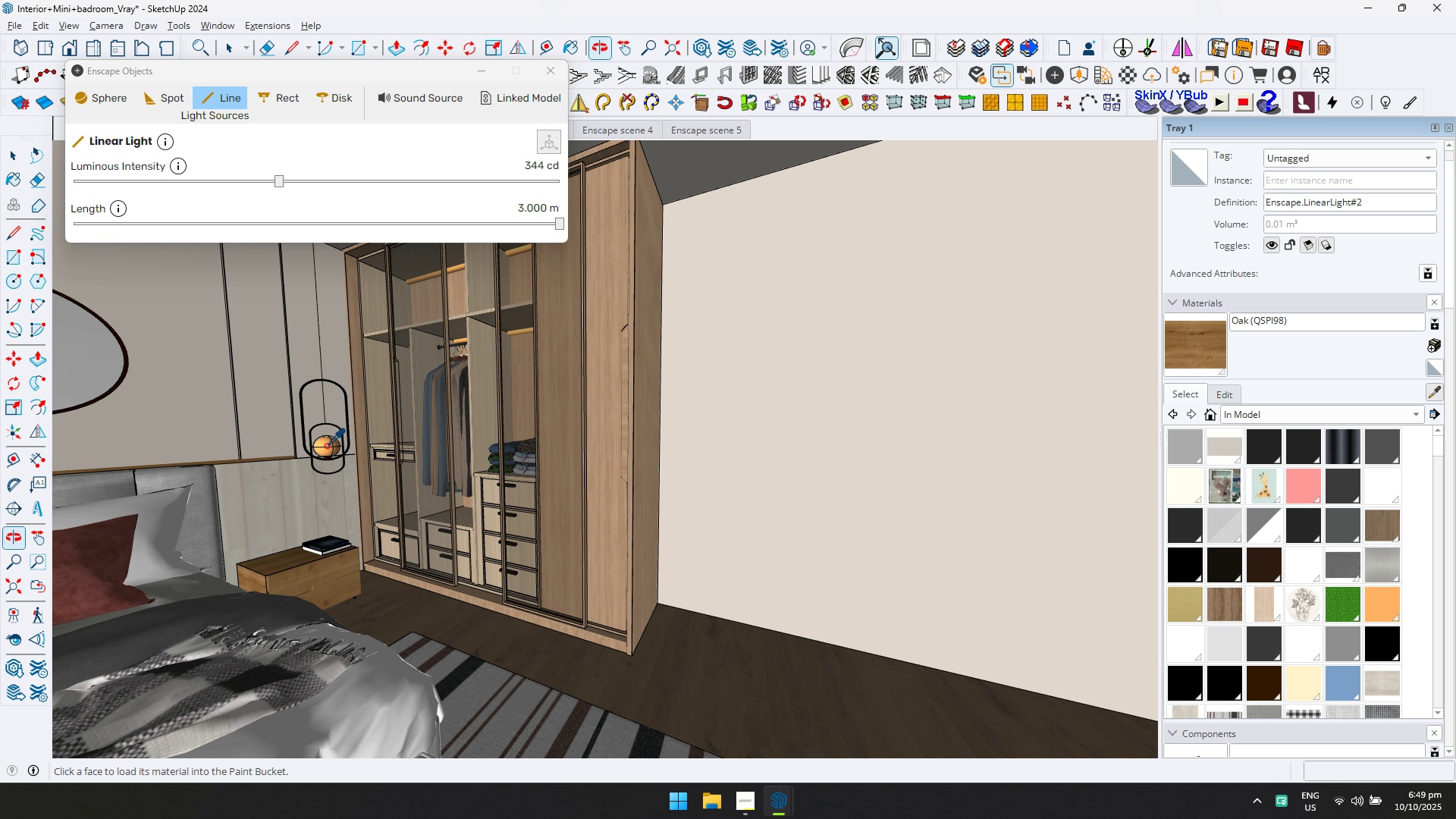 
scroll: coordinate [269, 444], scroll_direction: up, amount: 10.0
 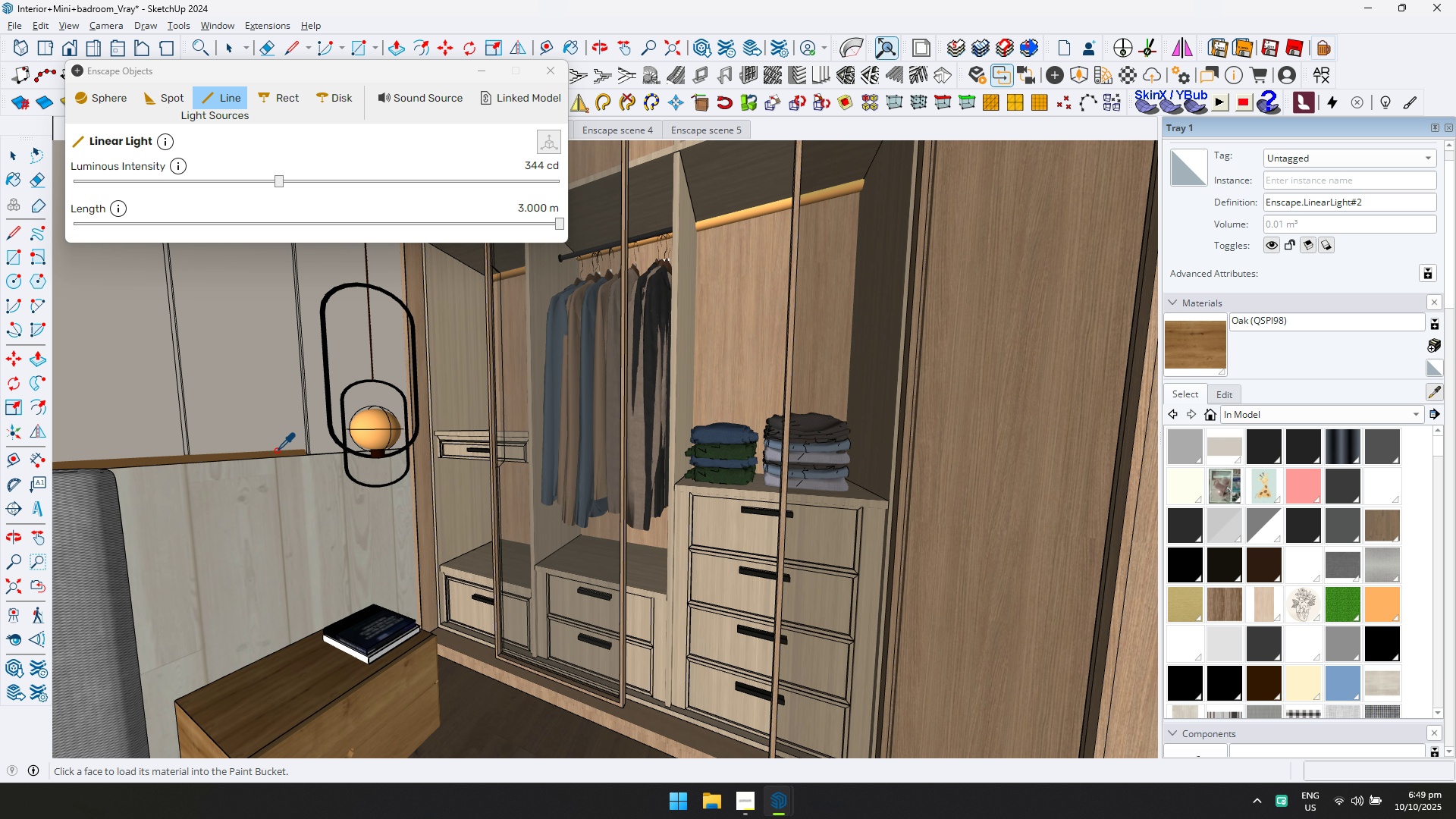 
left_click([276, 450])
 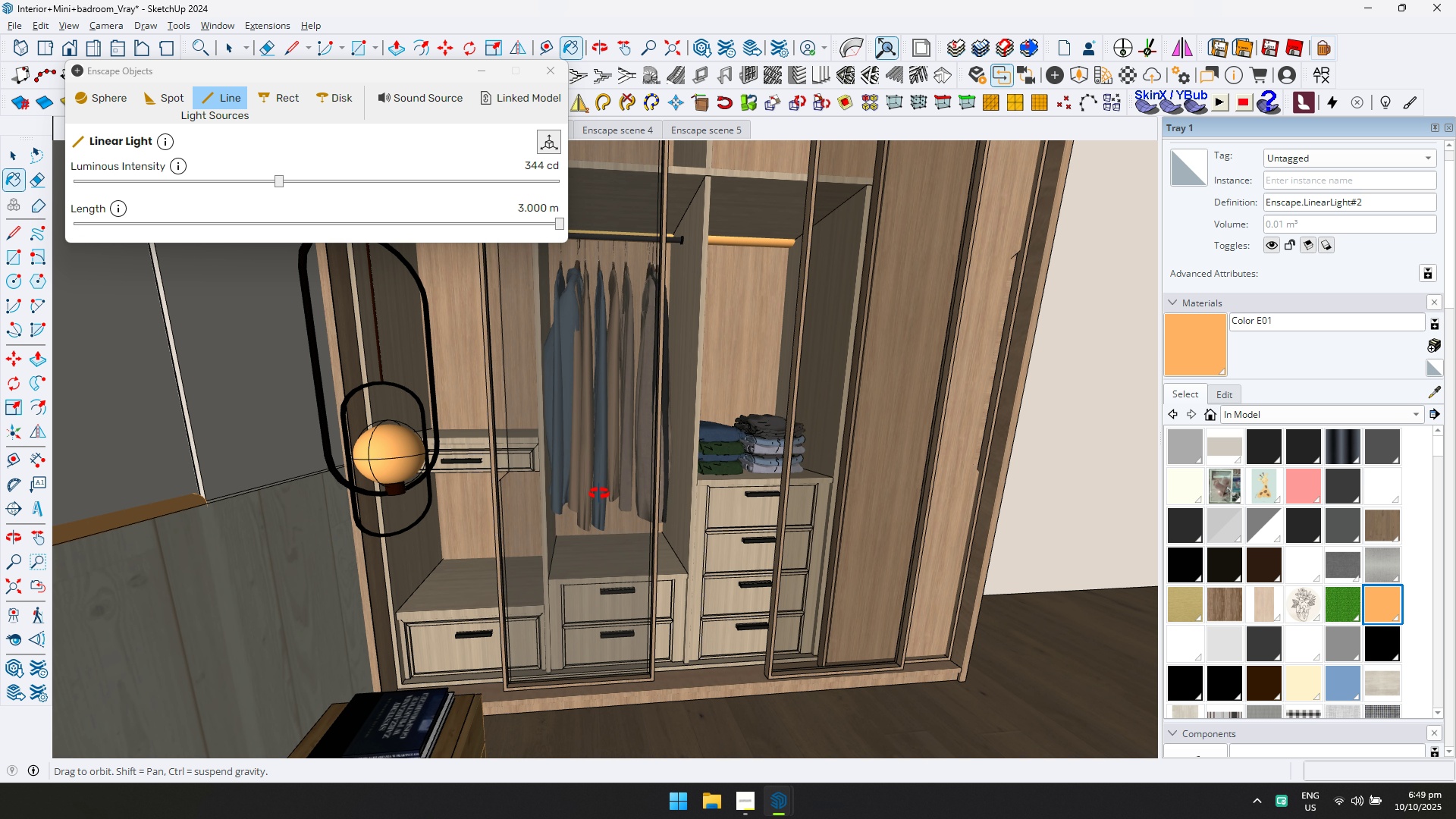 
hold_key(key=ShiftLeft, duration=0.36)
 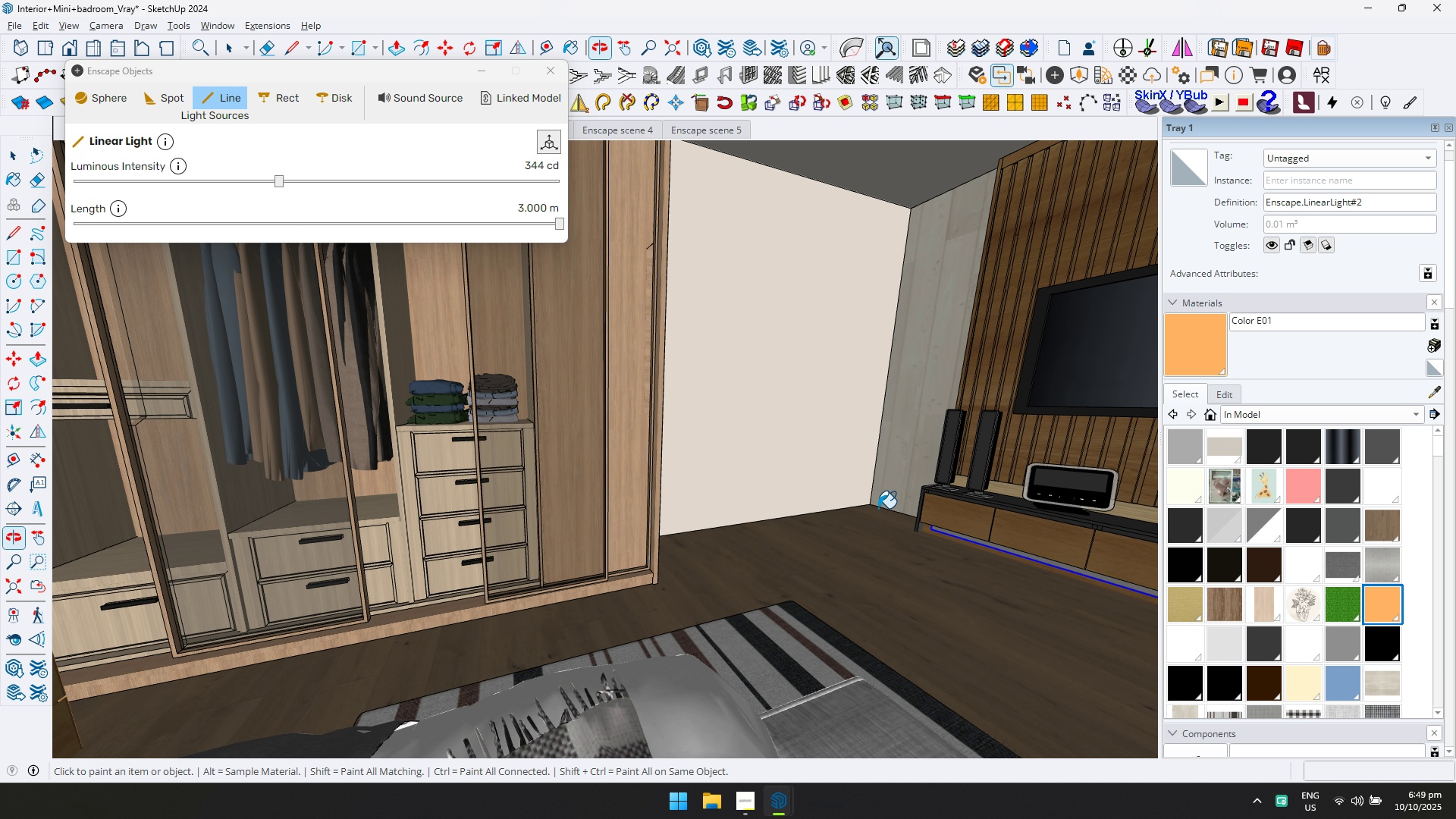 
scroll: coordinate [1044, 569], scroll_direction: up, amount: 8.0
 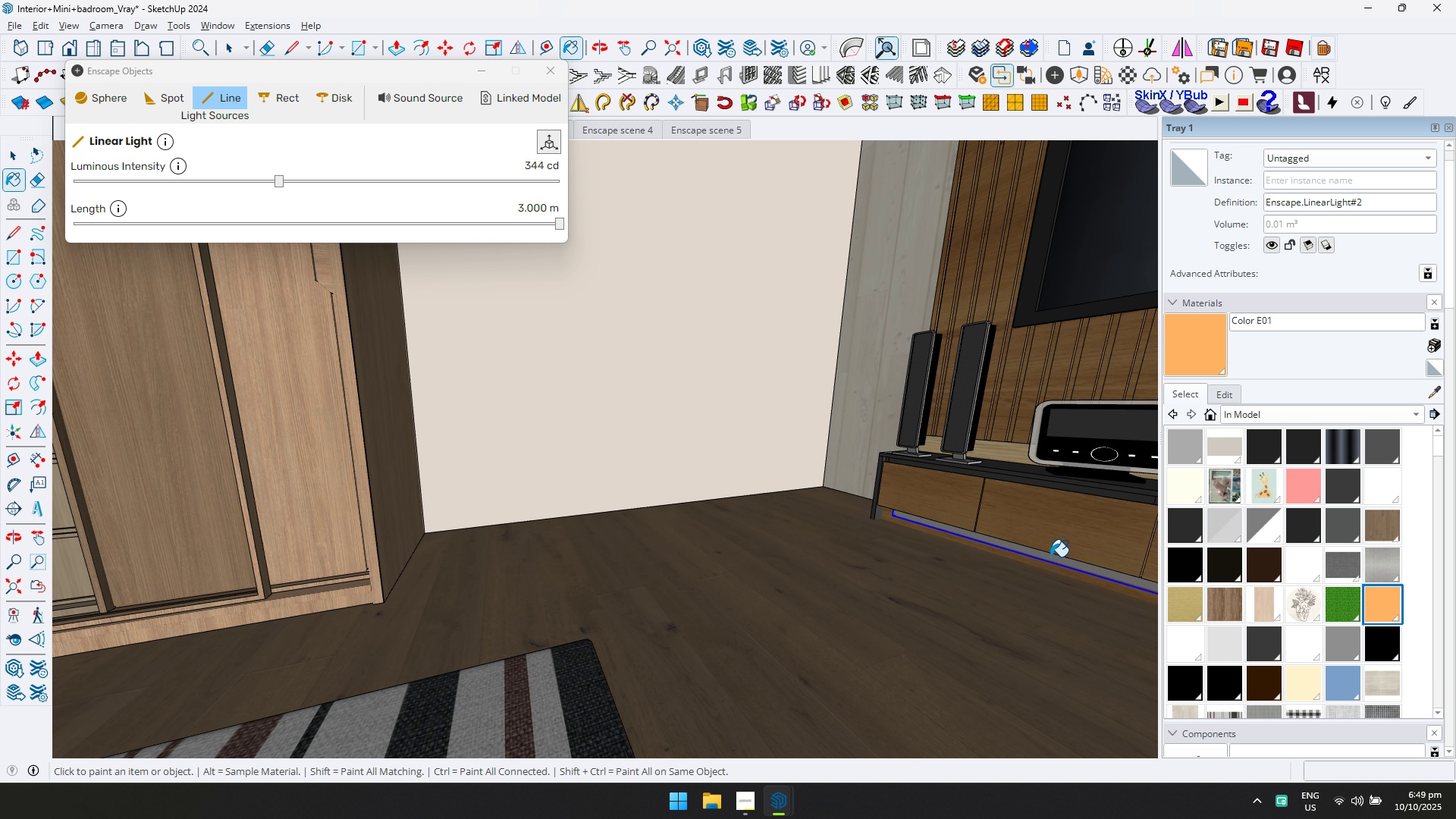 
left_click([1050, 557])
 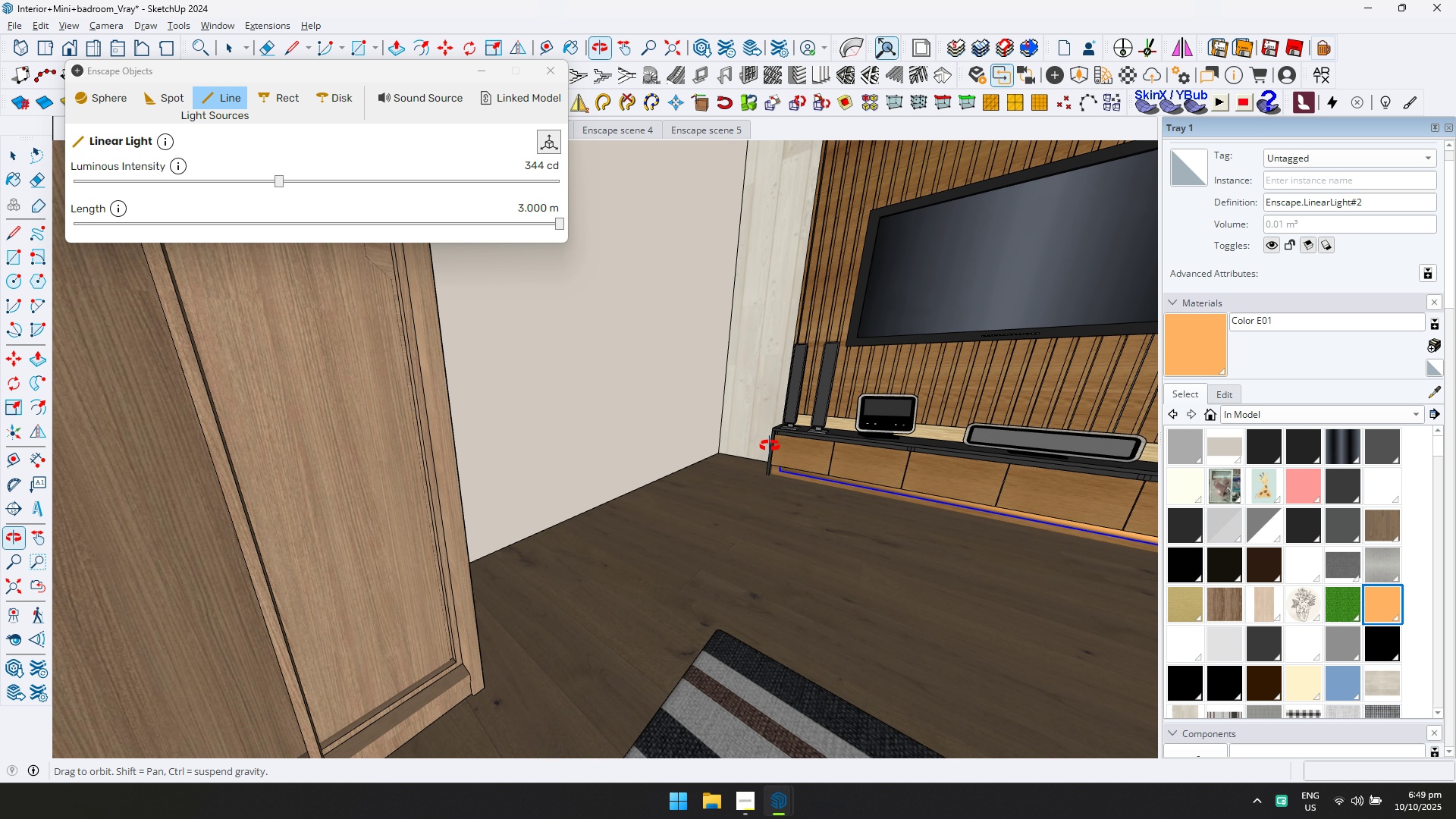 
hold_key(key=ShiftLeft, duration=0.34)
 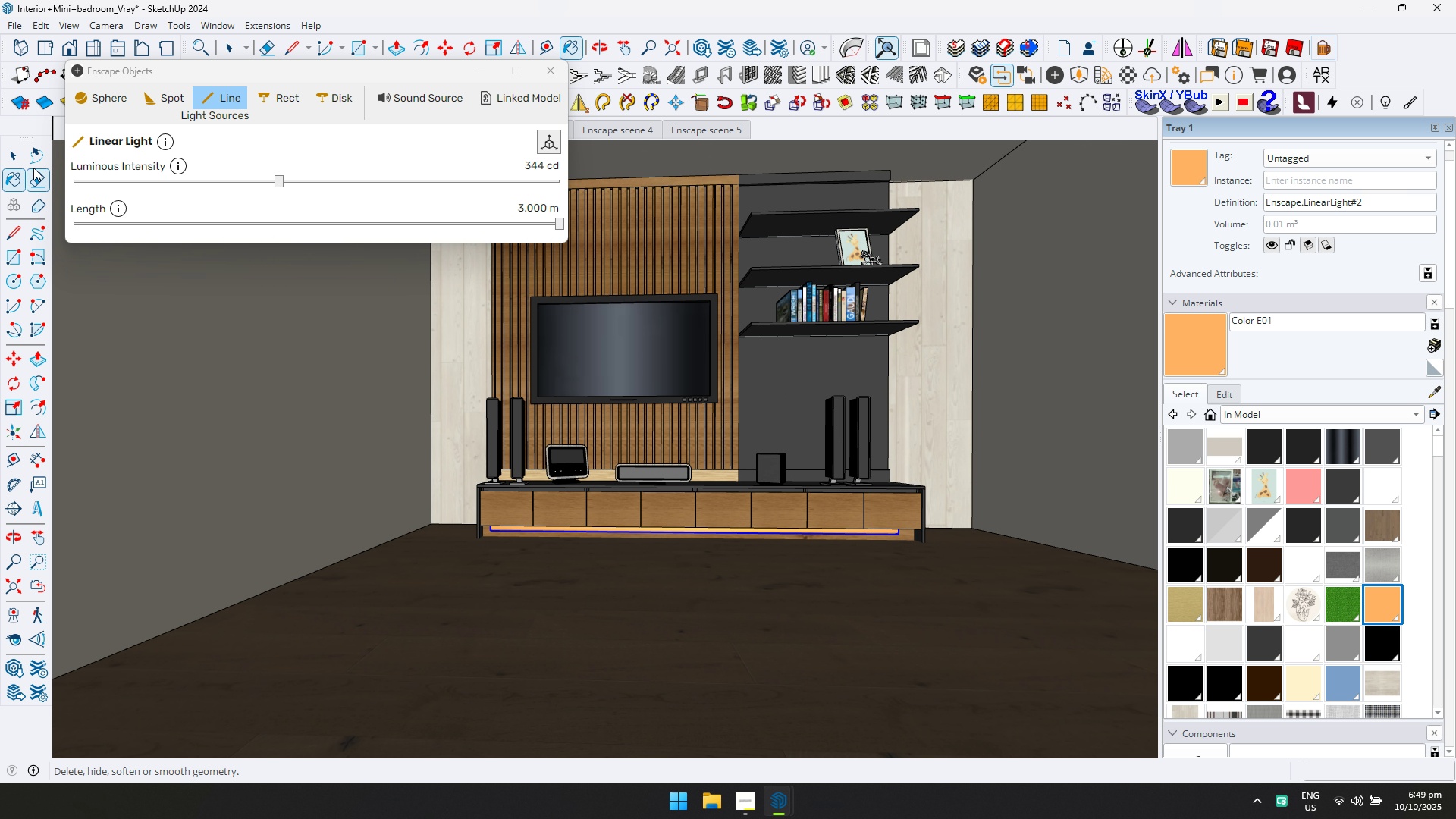 
key(Escape)
 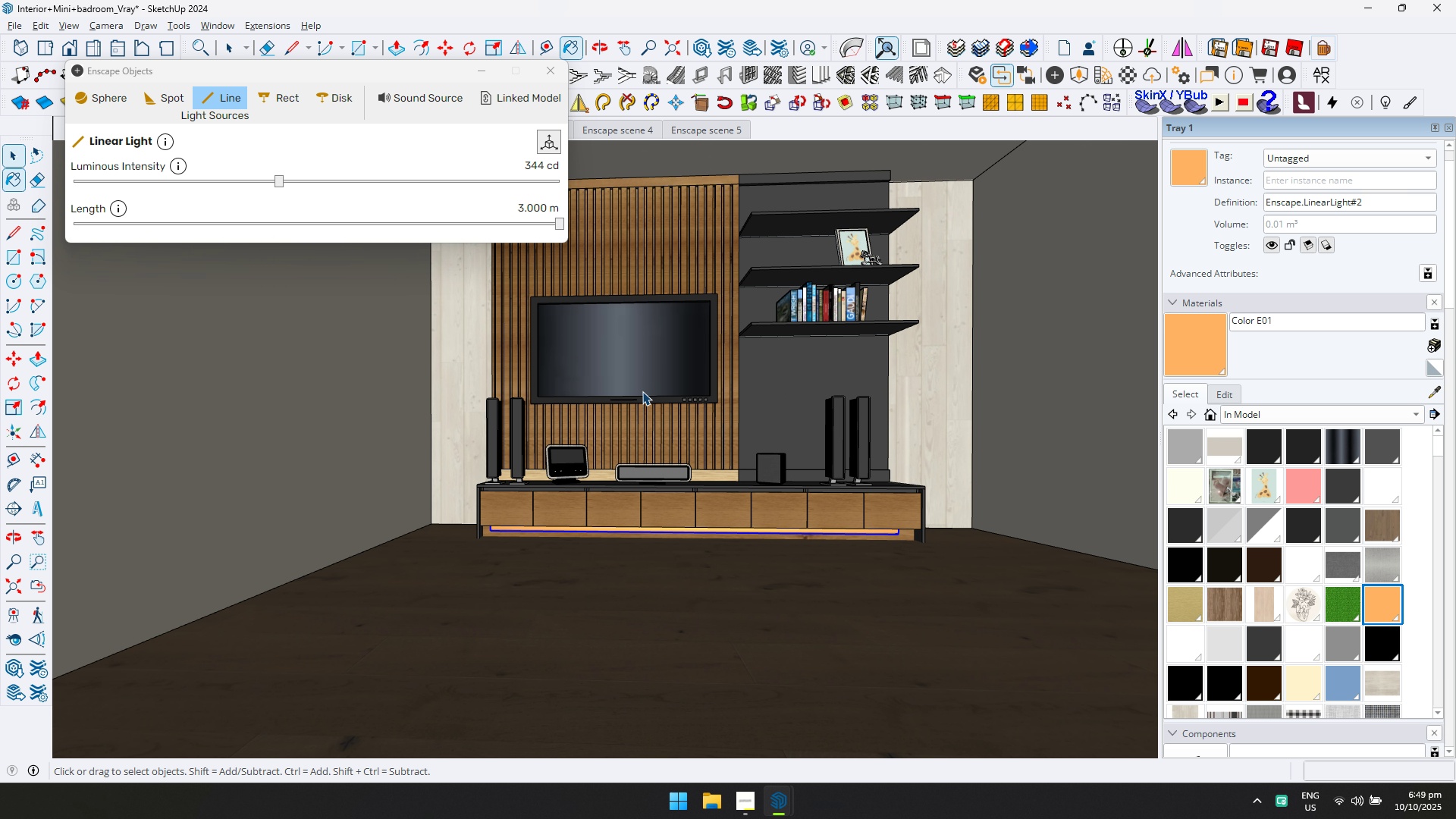 
scroll: coordinate [714, 416], scroll_direction: down, amount: 3.0
 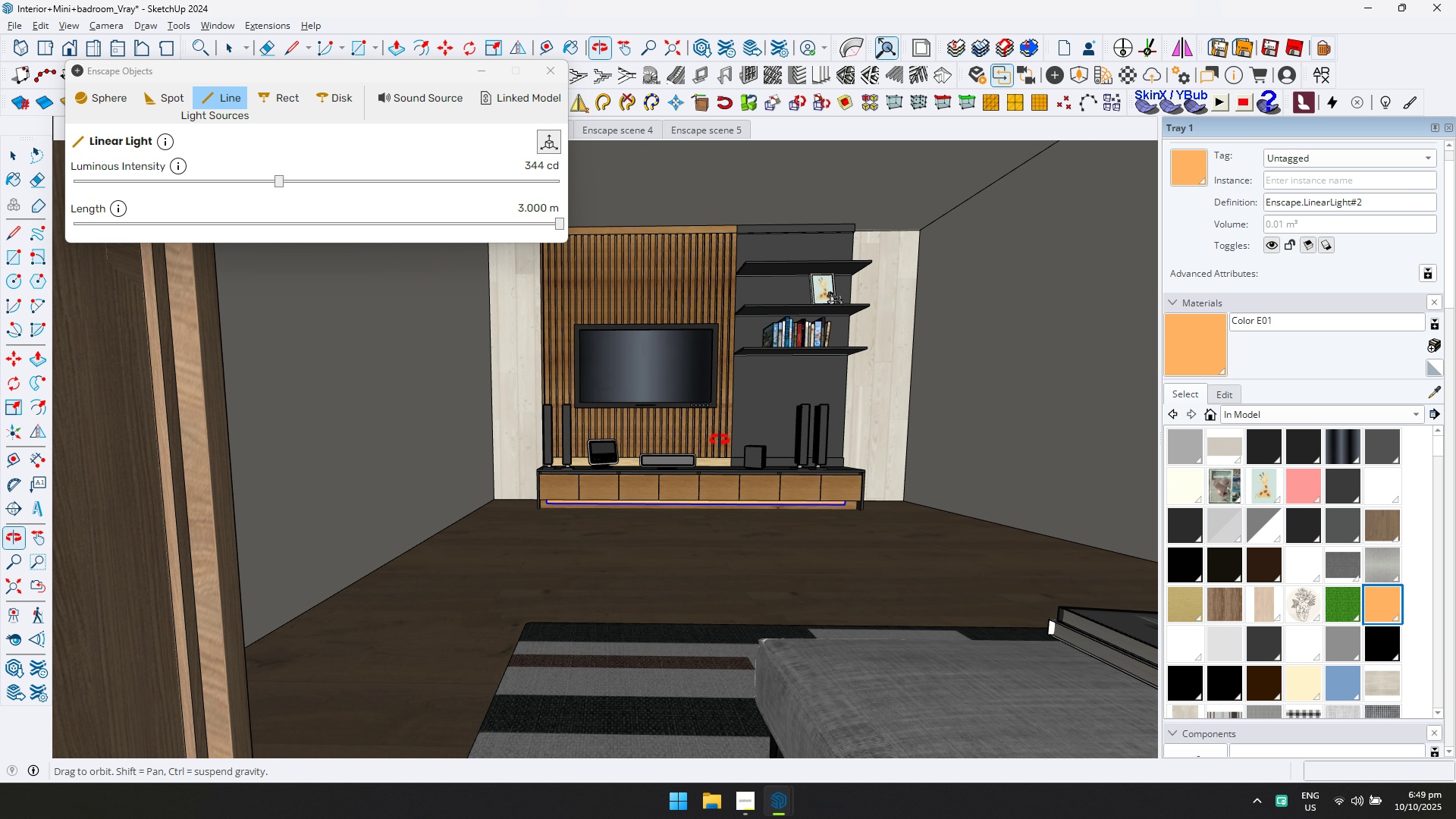 
key(Shift+ShiftLeft)
 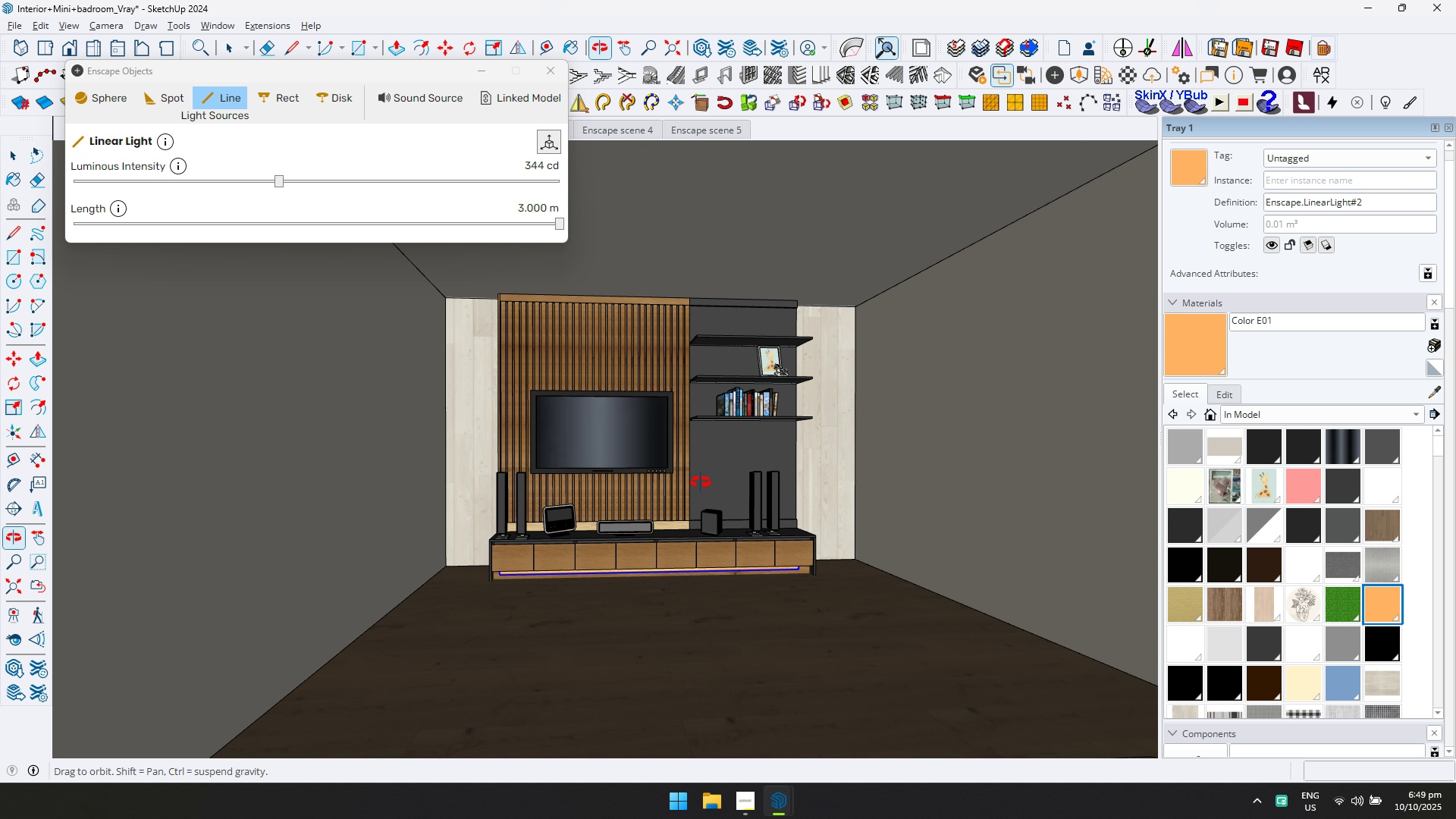 
scroll: coordinate [663, 365], scroll_direction: up, amount: 8.0
 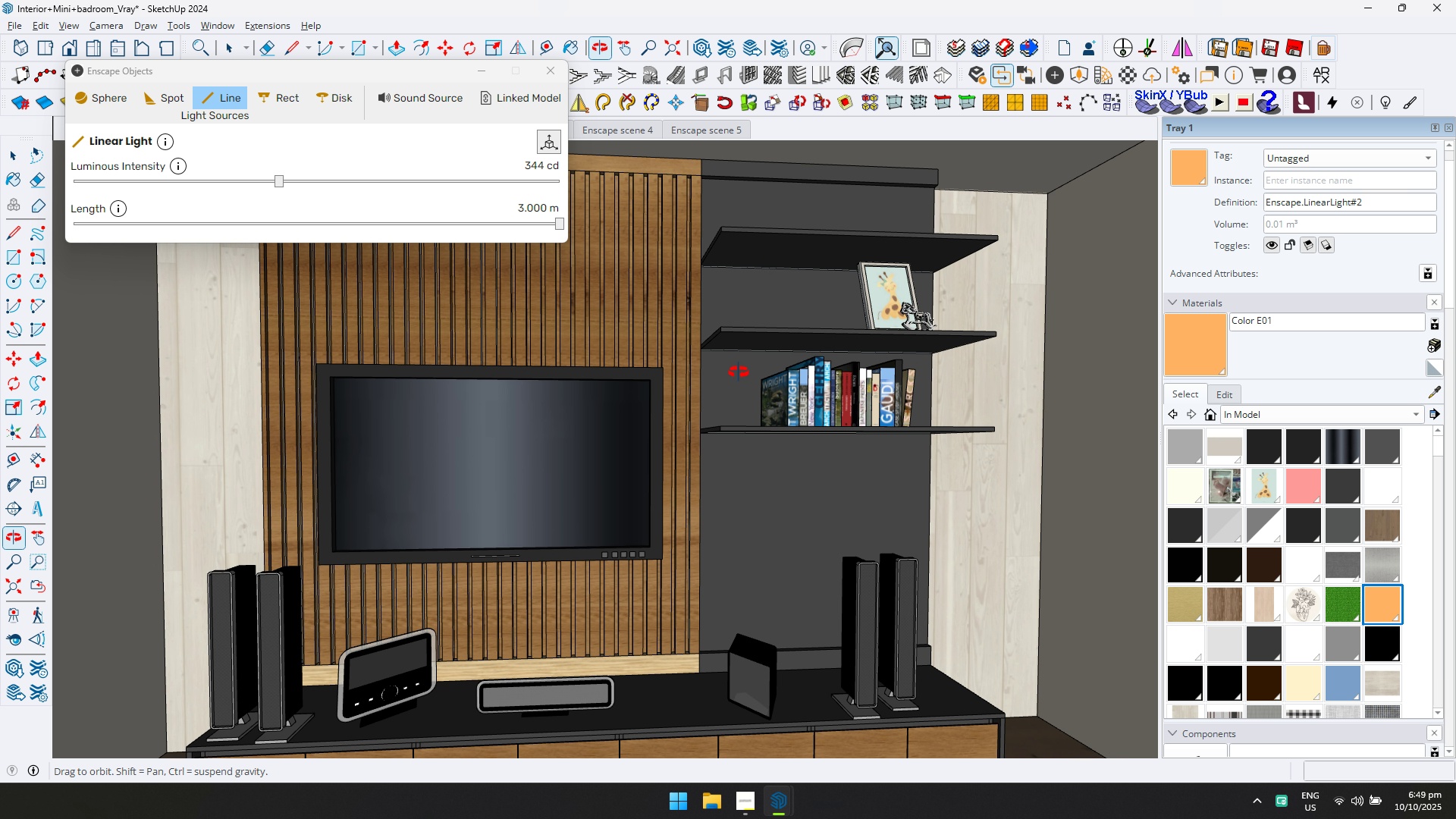 
hold_key(key=ShiftLeft, duration=0.42)
 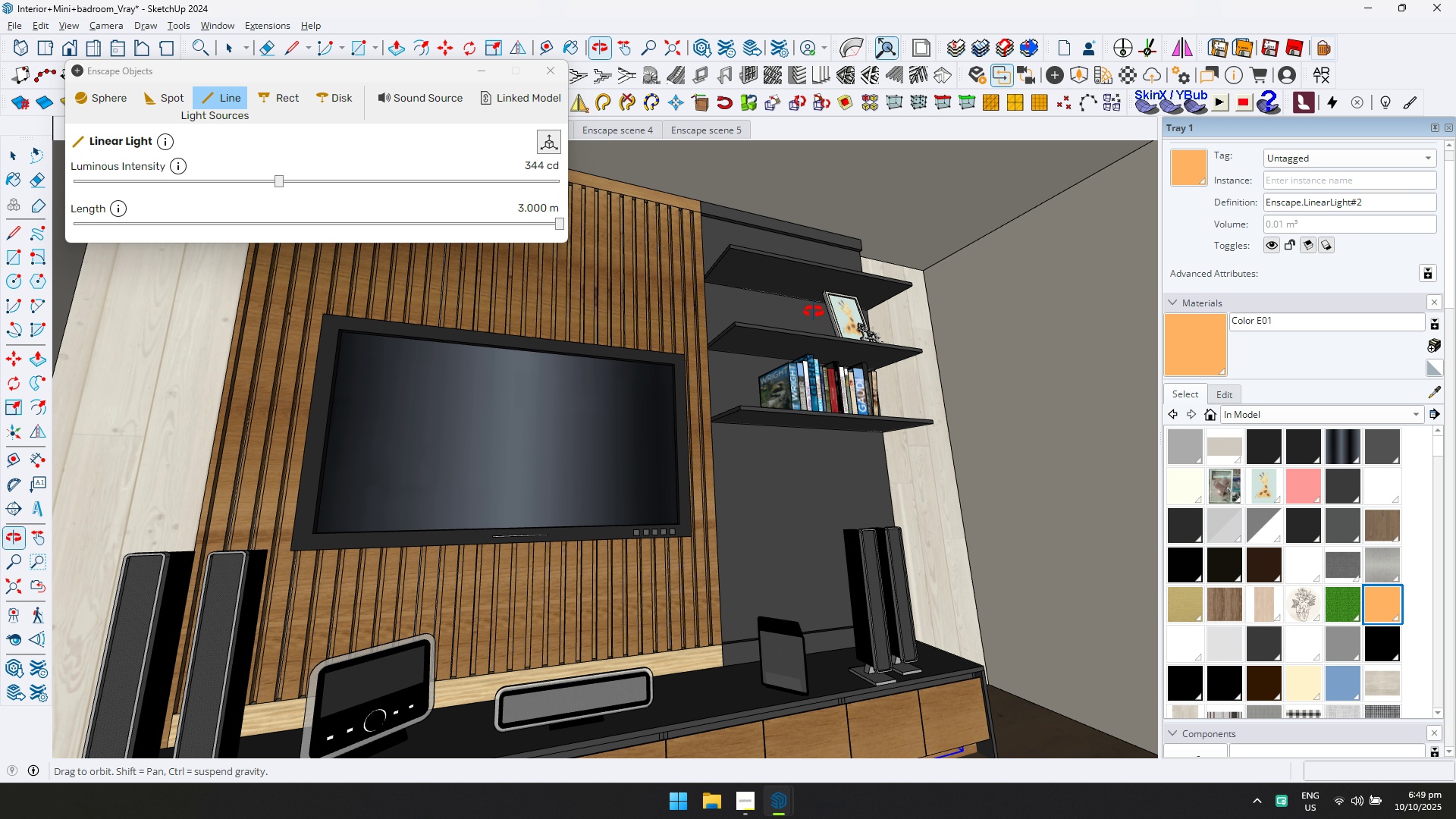 
hold_key(key=ShiftLeft, duration=0.51)
 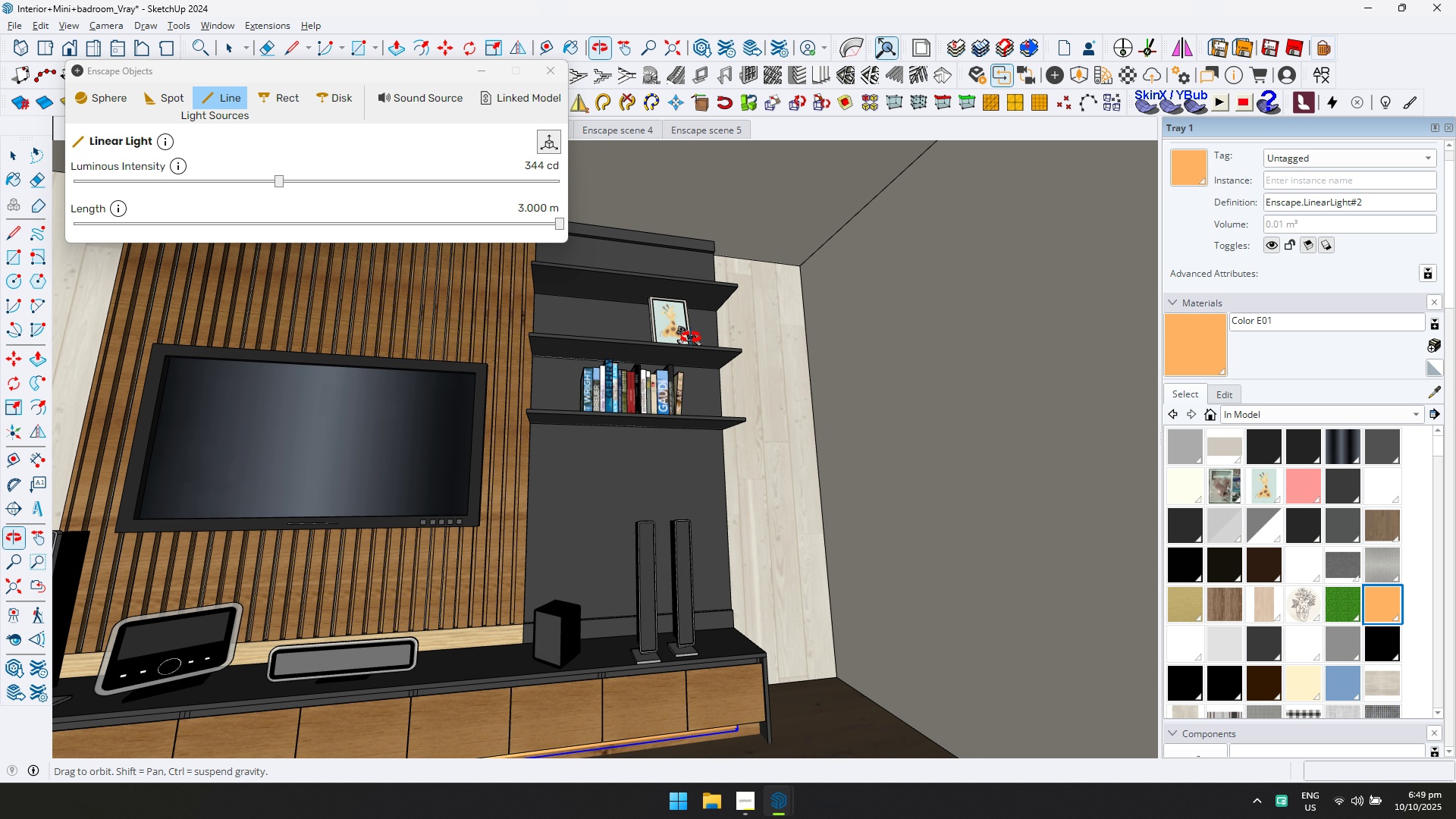 
hold_key(key=ShiftLeft, duration=0.57)
 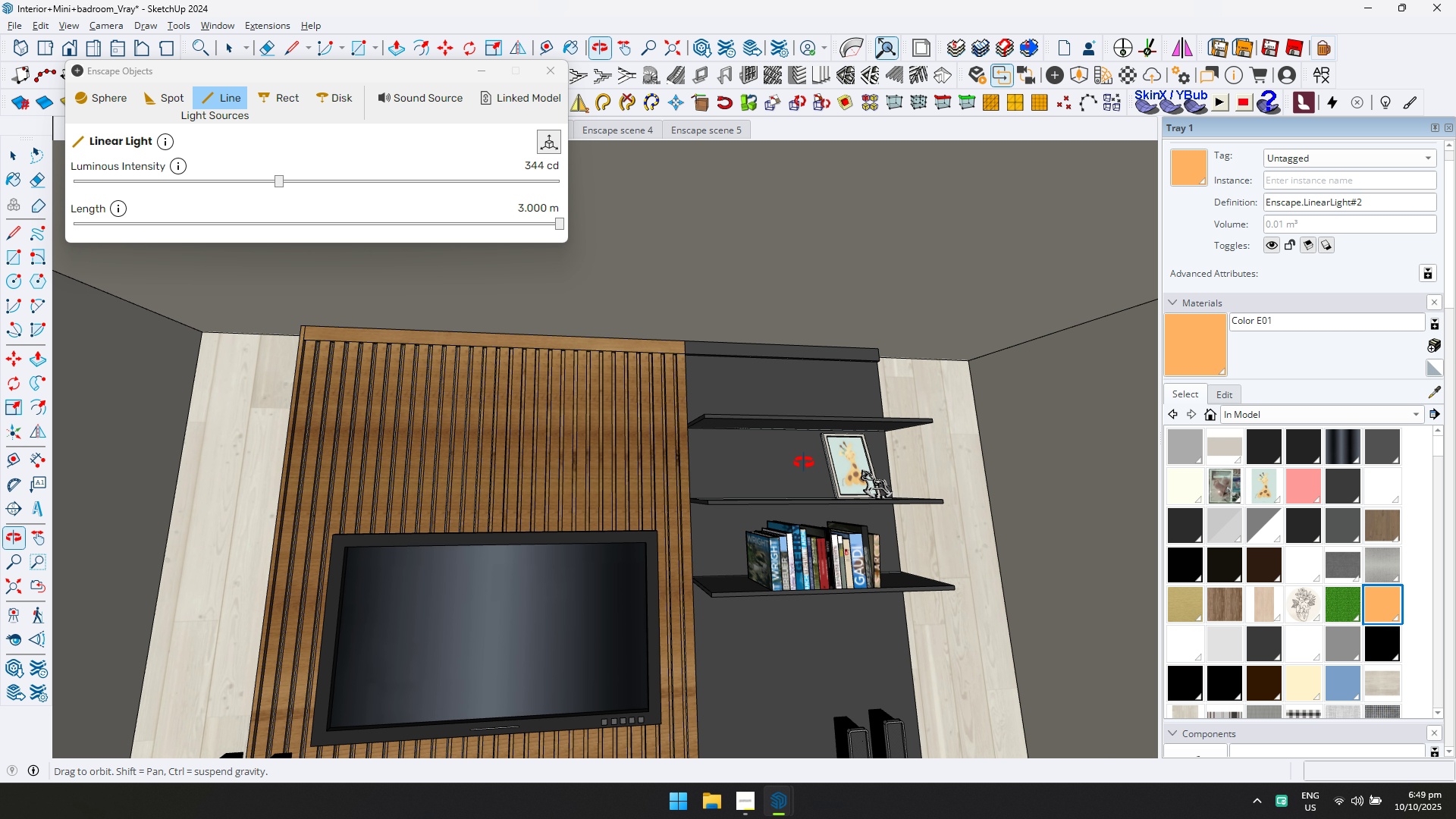 
scroll: coordinate [717, 409], scroll_direction: down, amount: 3.0
 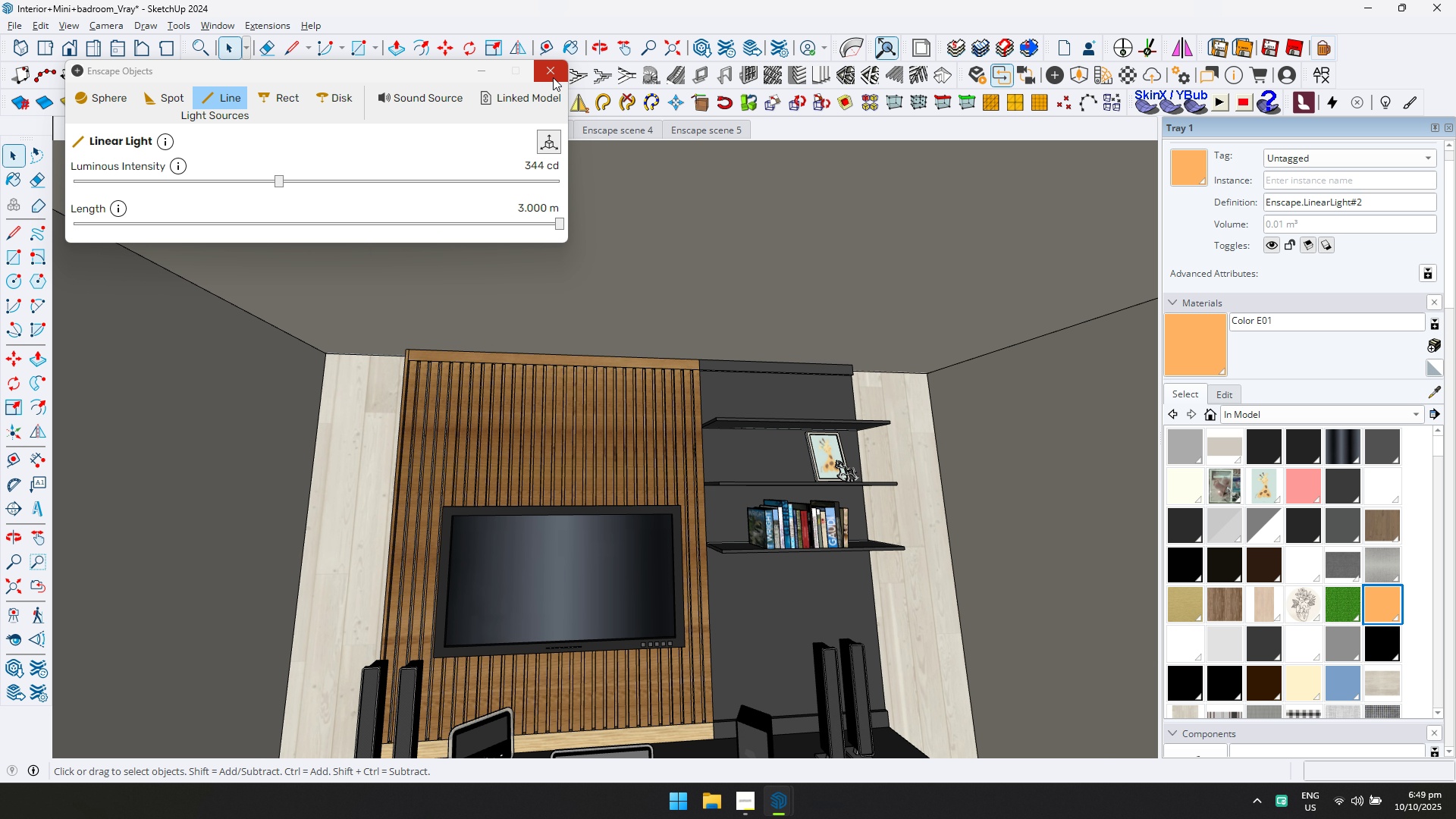 
left_click([553, 76])
 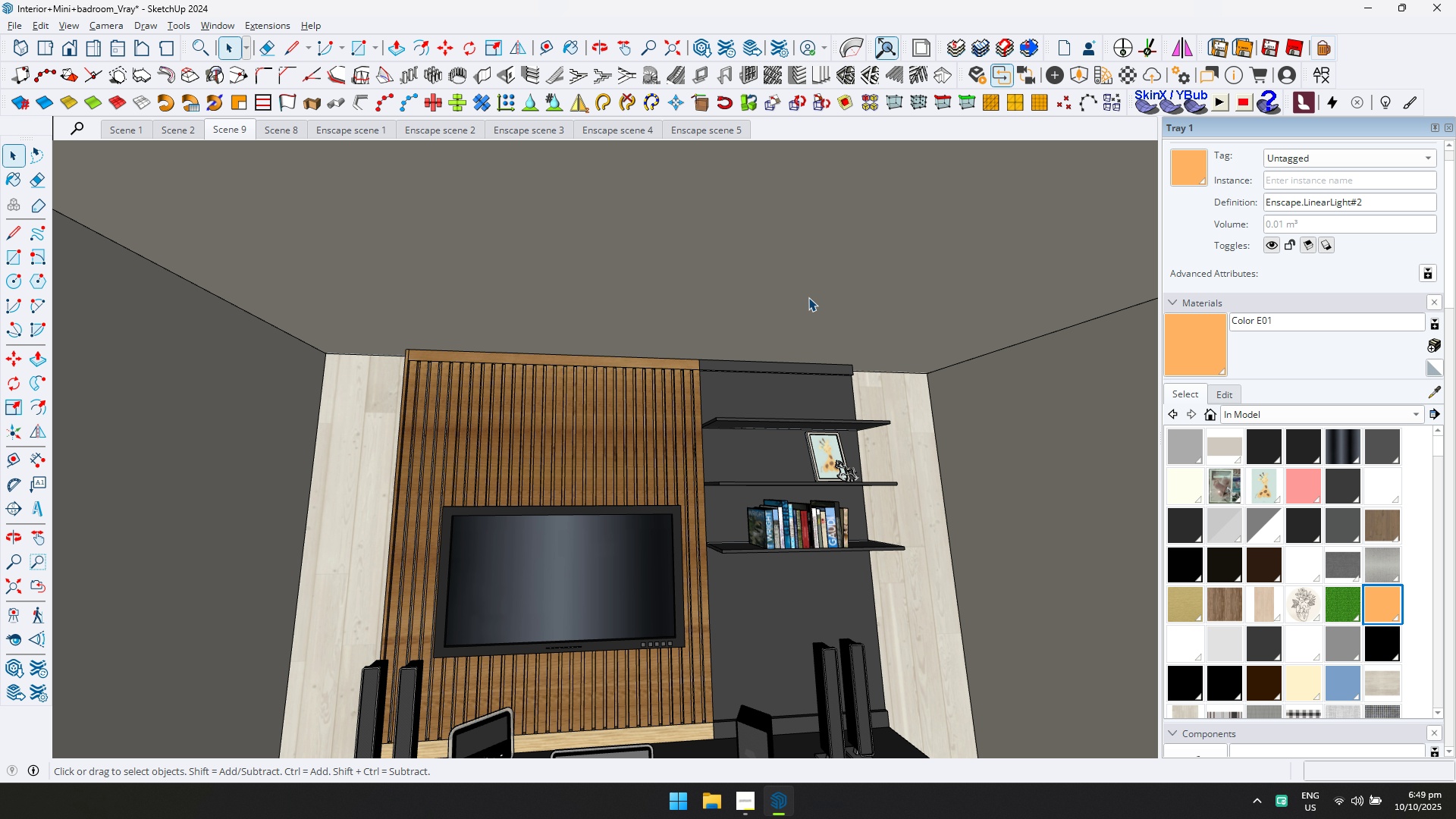 
double_click([808, 297])
 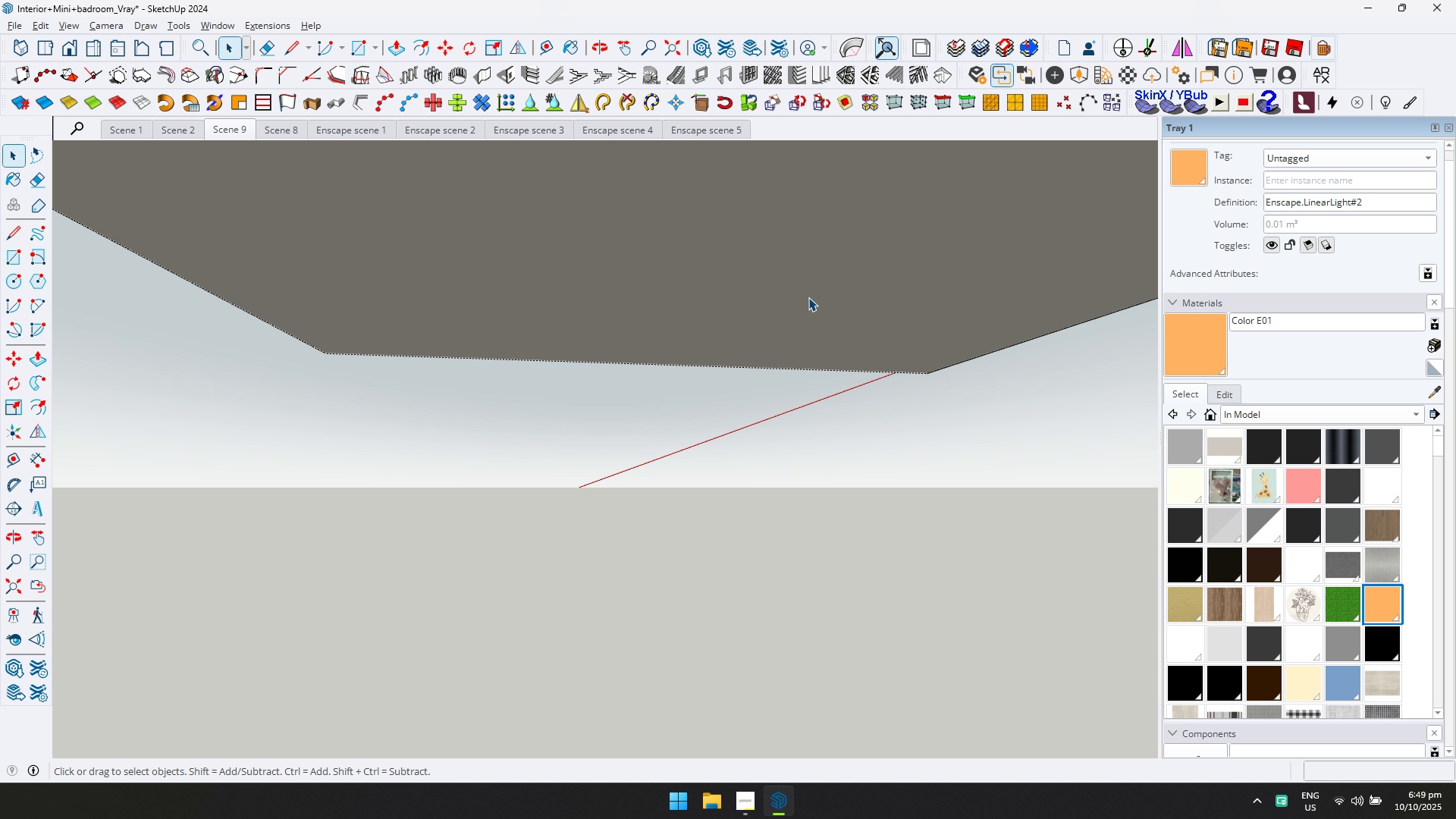 
triple_click([808, 297])
 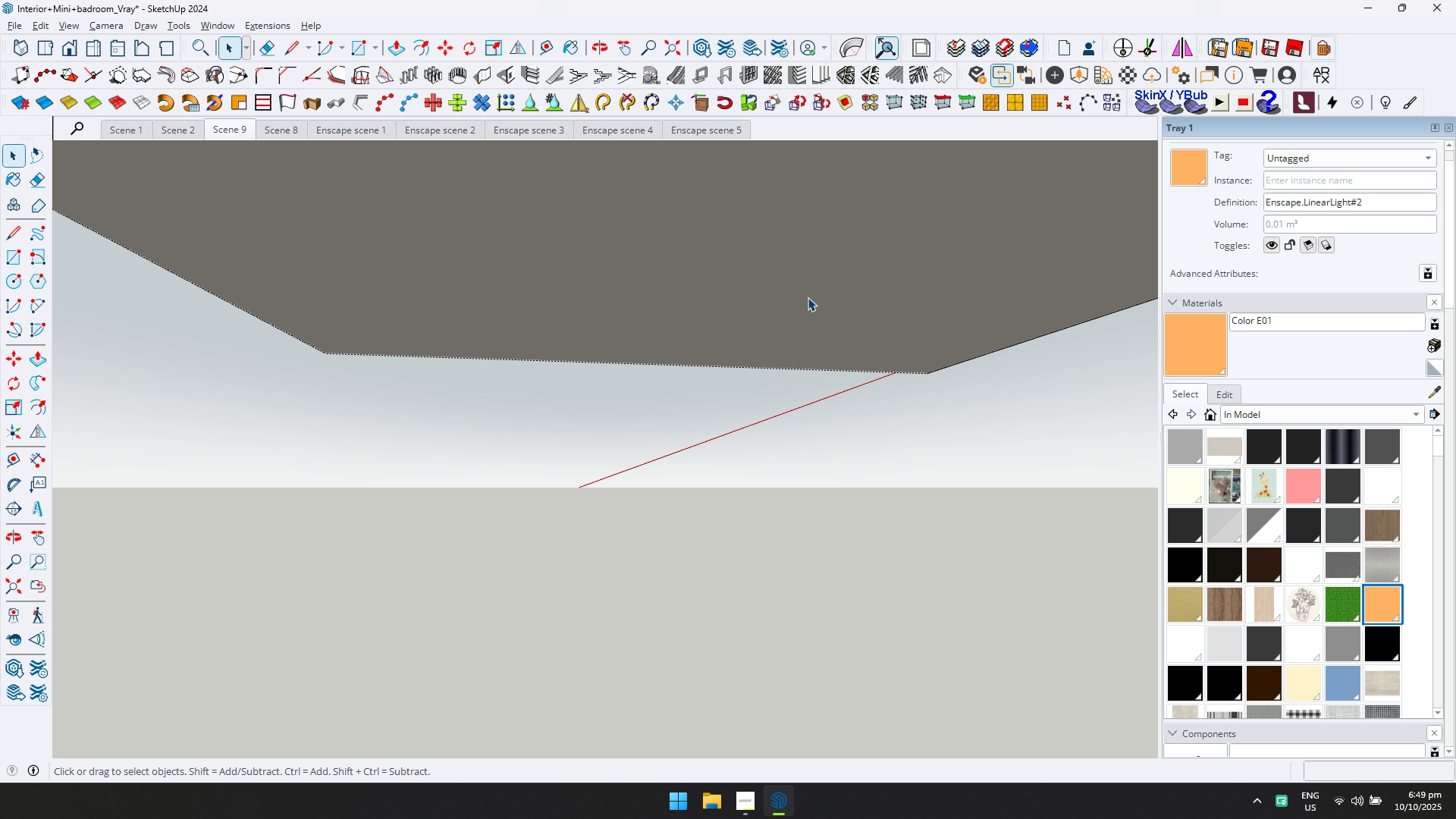 
key(Escape)
 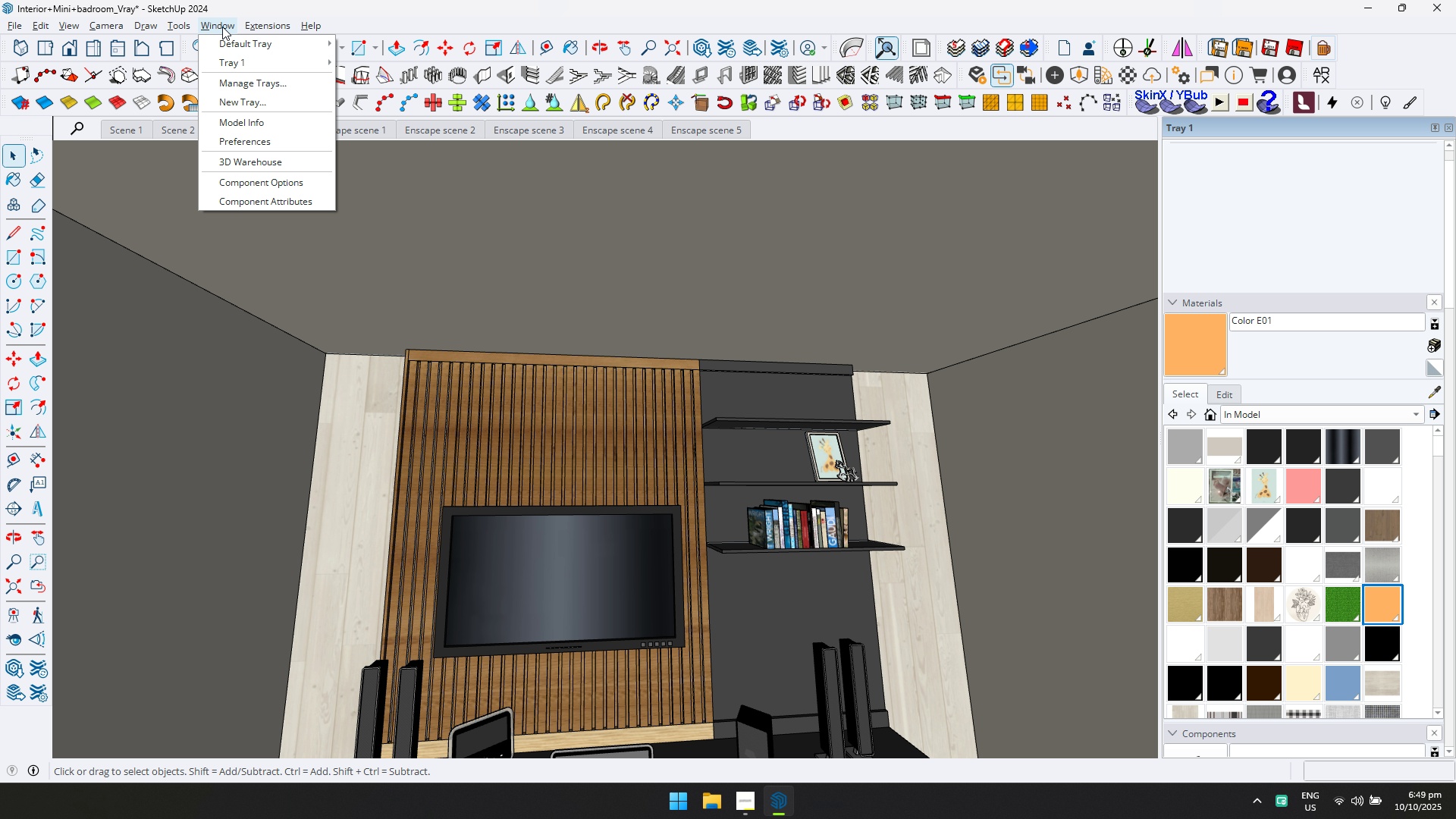 
double_click([297, 164])
 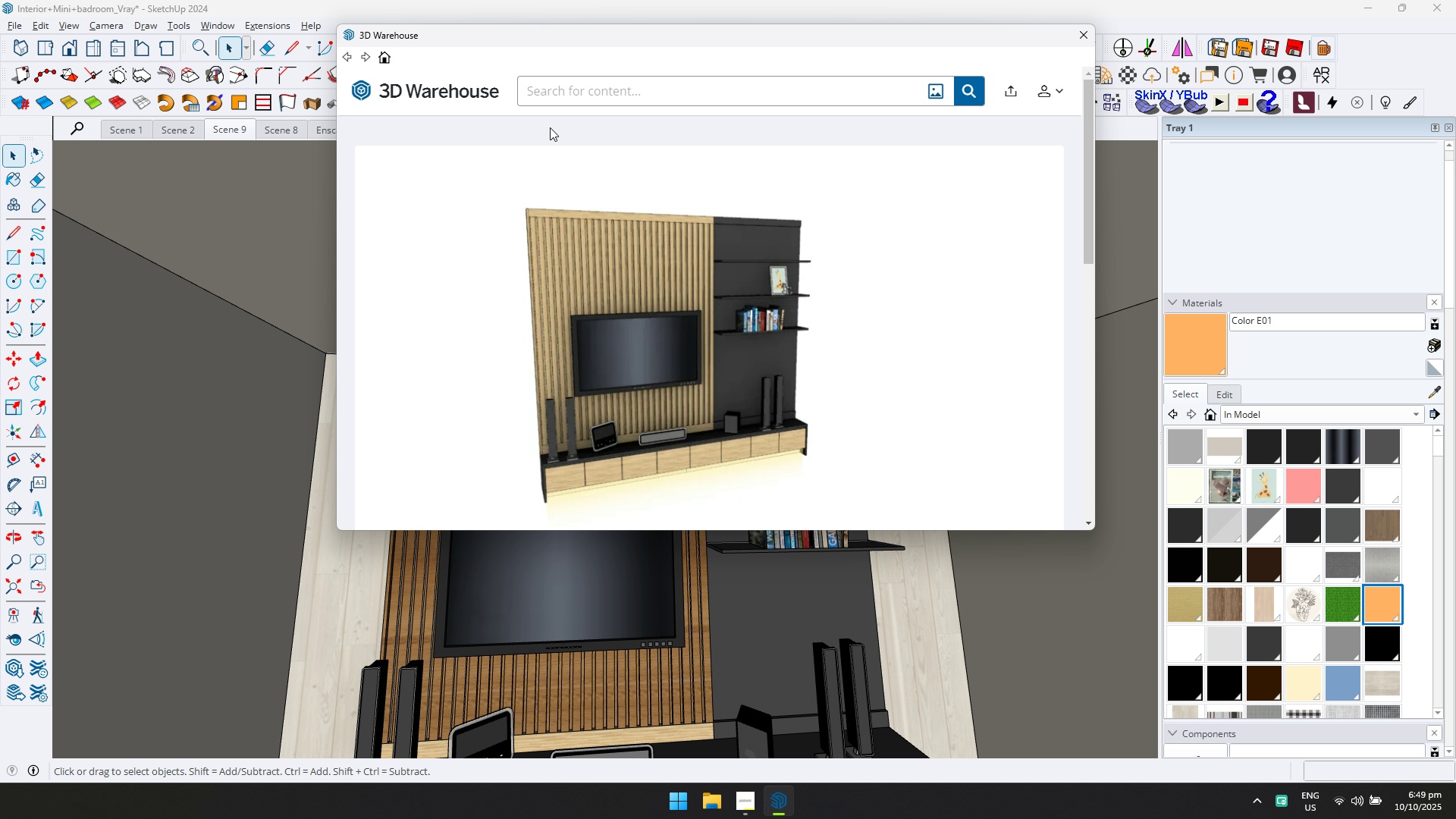 
type(track light)
 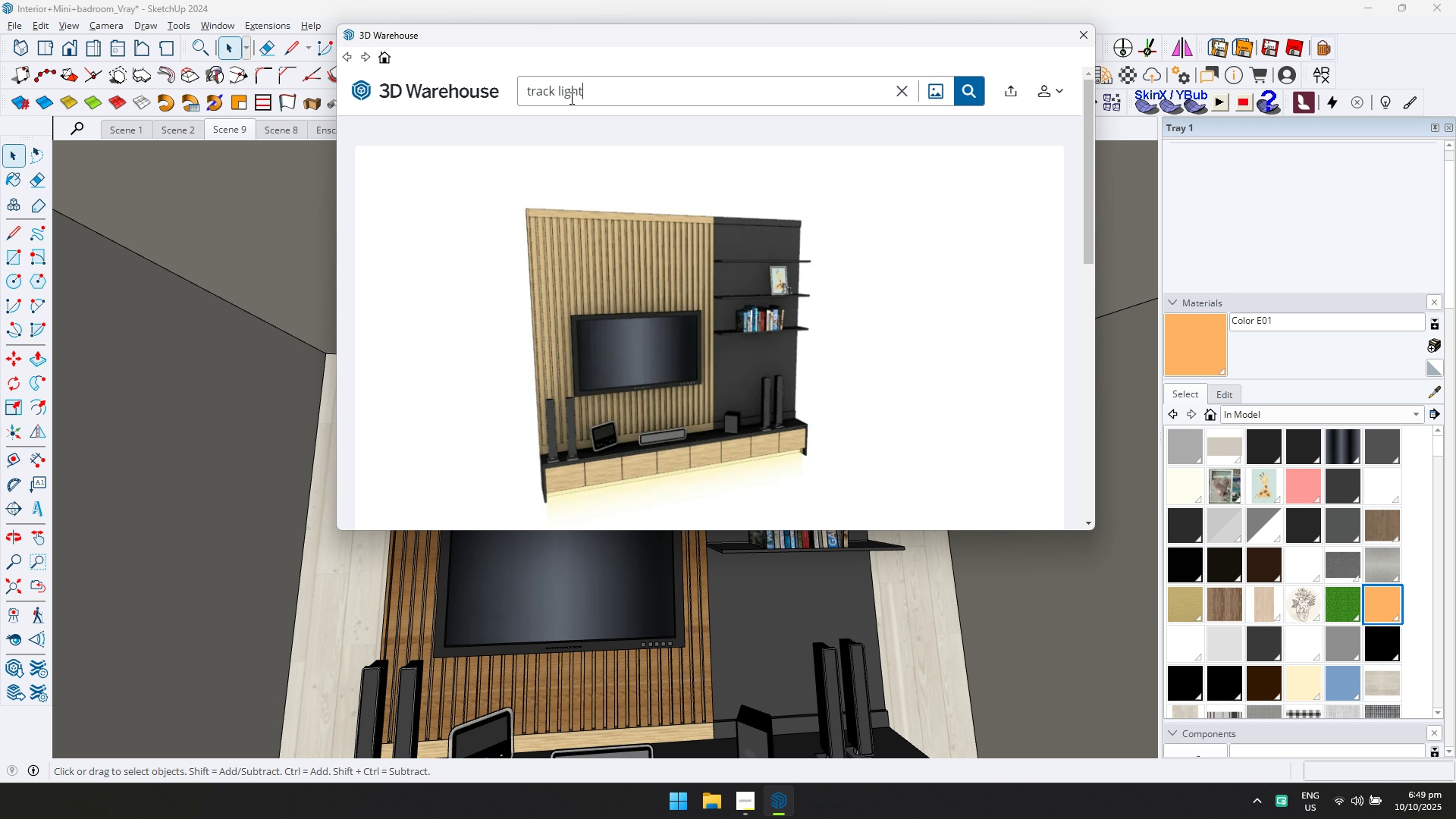 
key(Enter)
 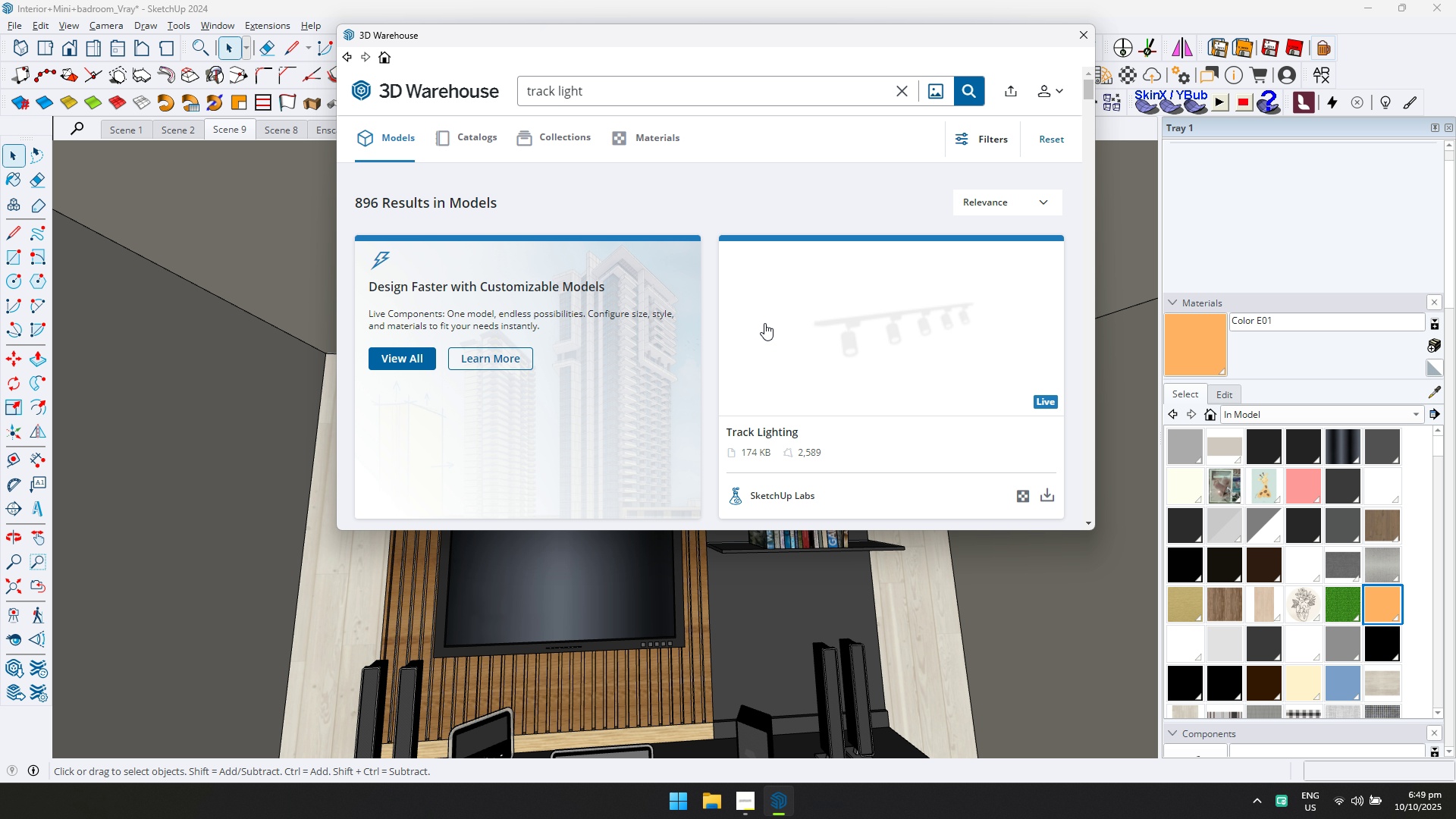 
scroll: coordinate [755, 347], scroll_direction: down, amount: 2.0
 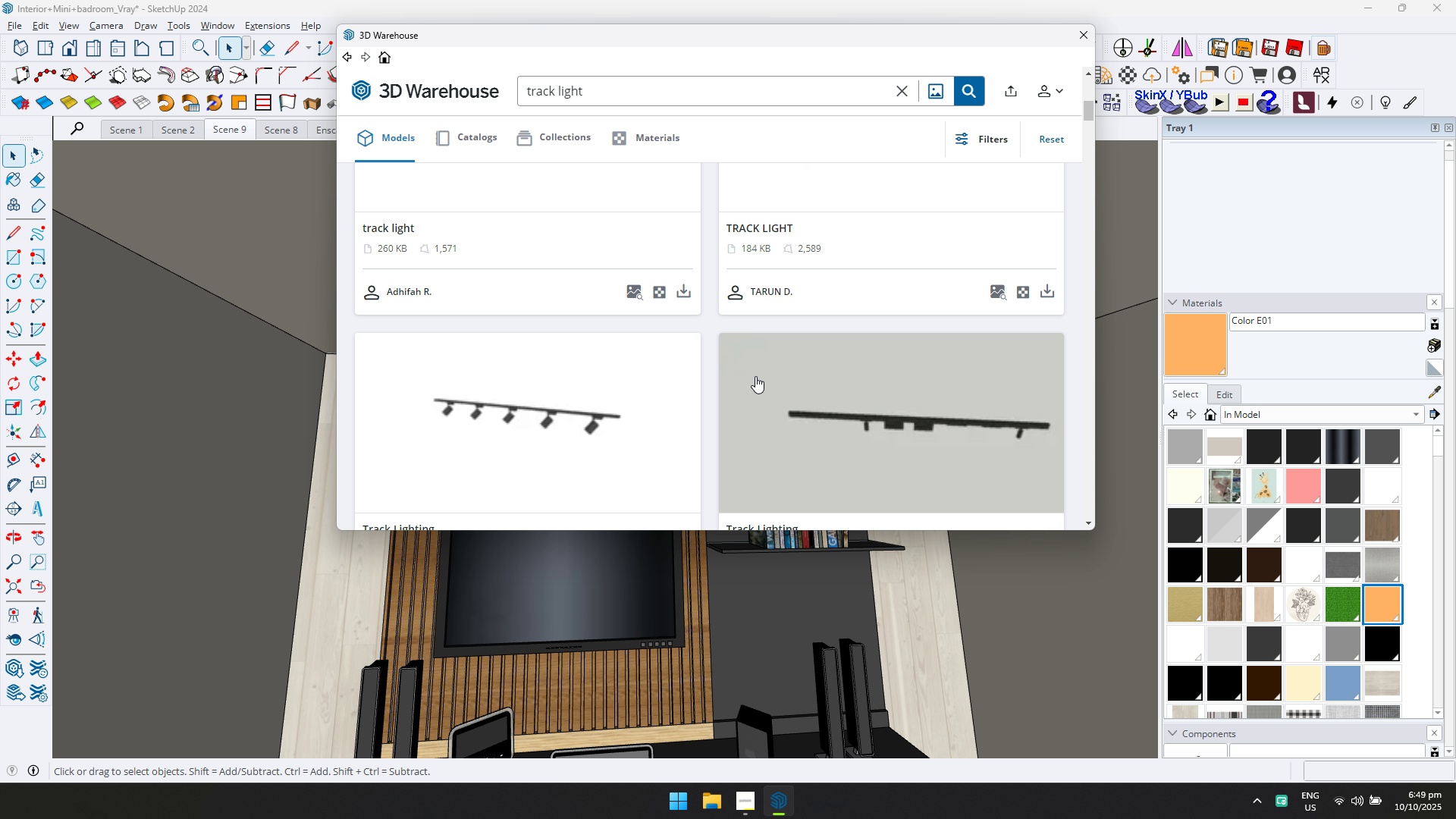 
left_click([755, 388])
 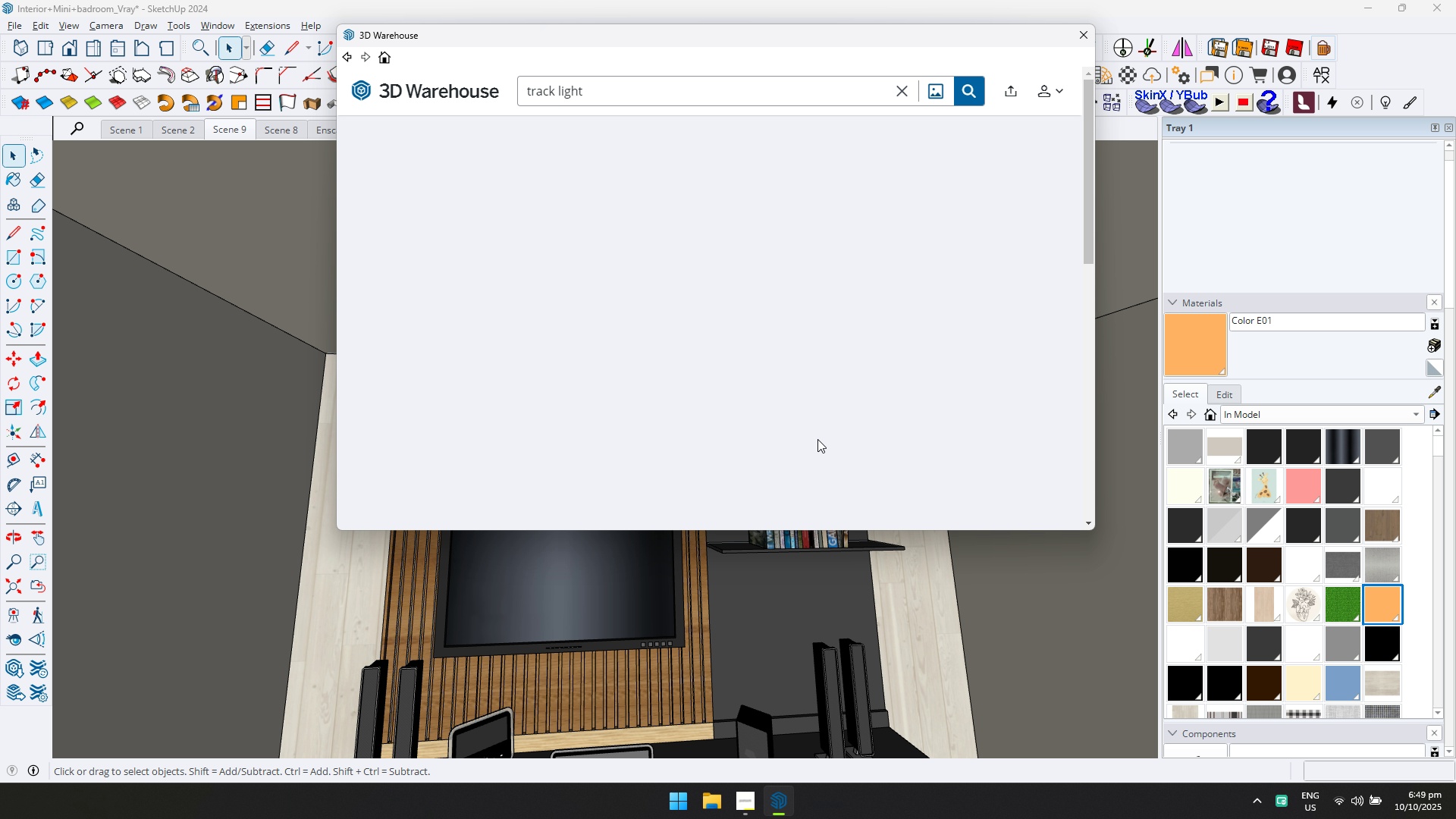 
scroll: coordinate [815, 413], scroll_direction: down, amount: 1.0